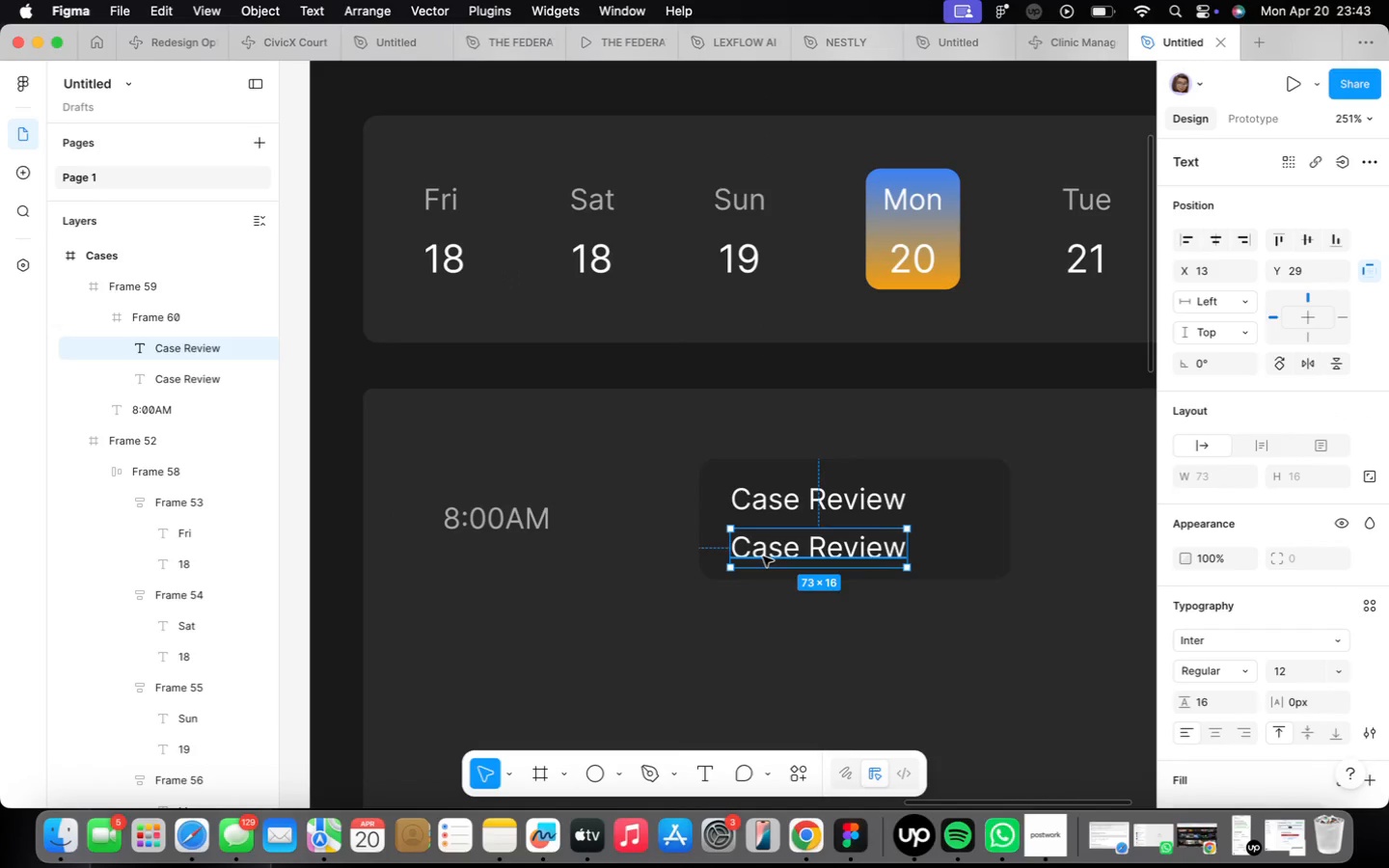 
double_click([762, 556])
 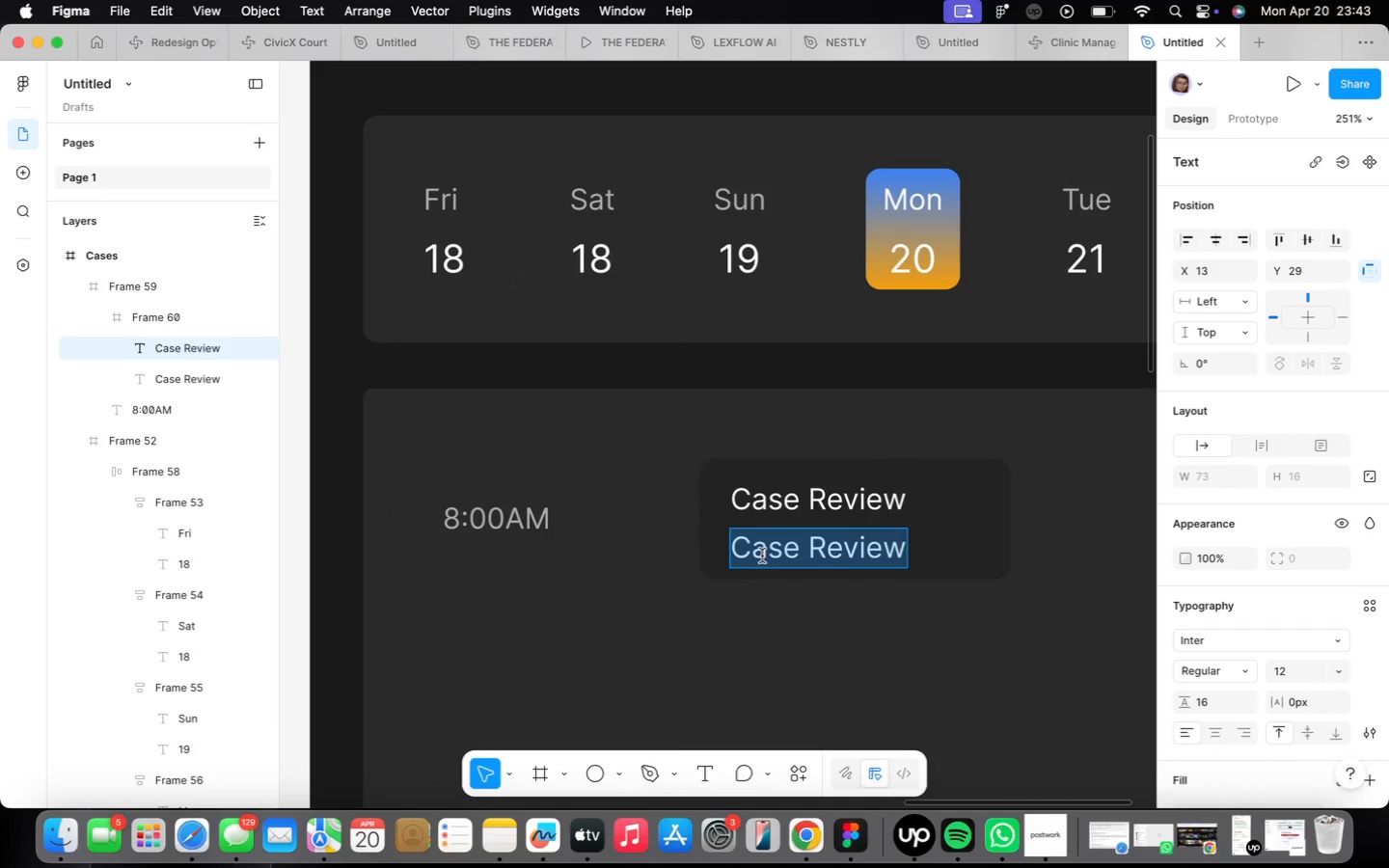 
type(Office)
 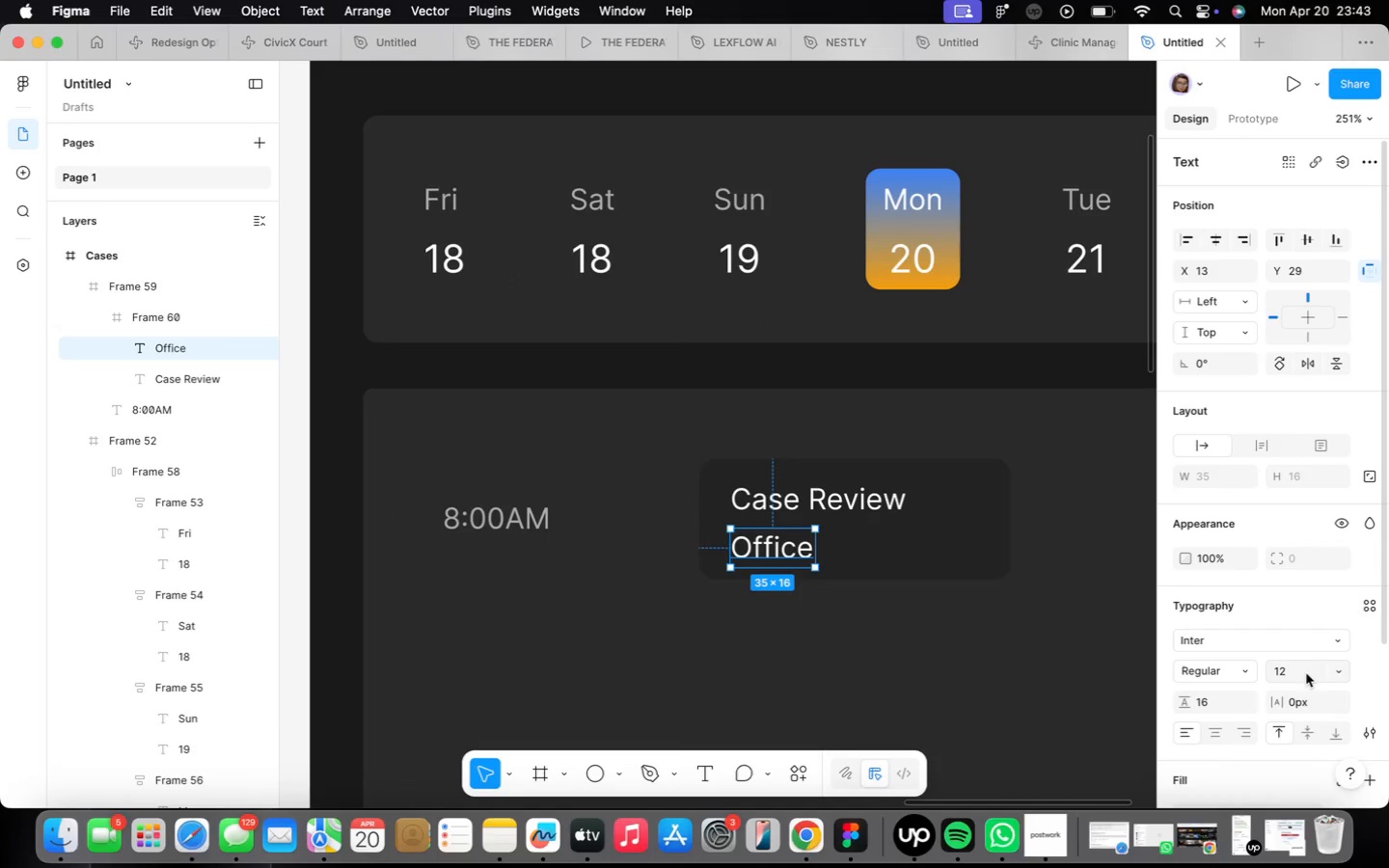 
left_click([1330, 672])
 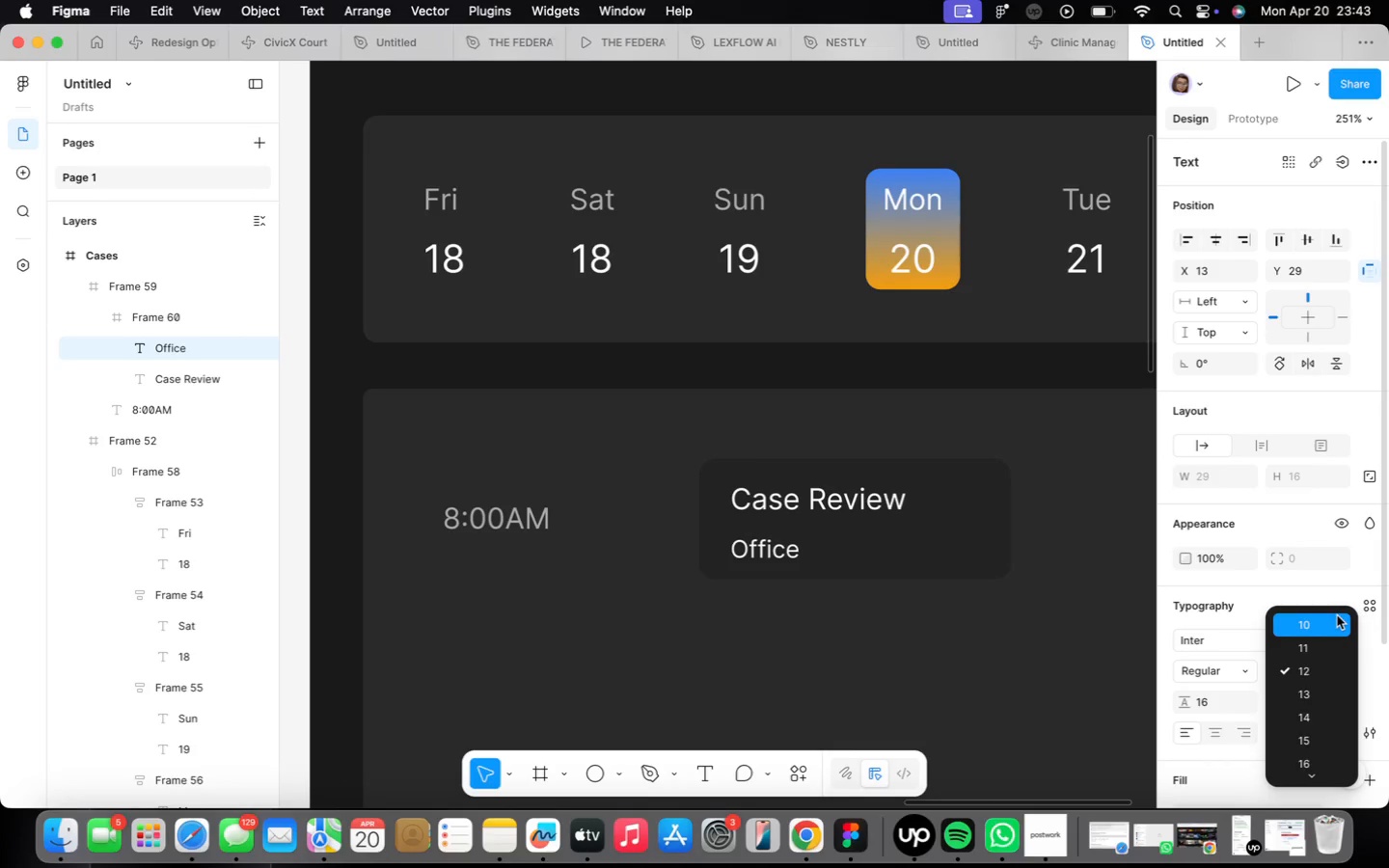 
left_click([1337, 615])
 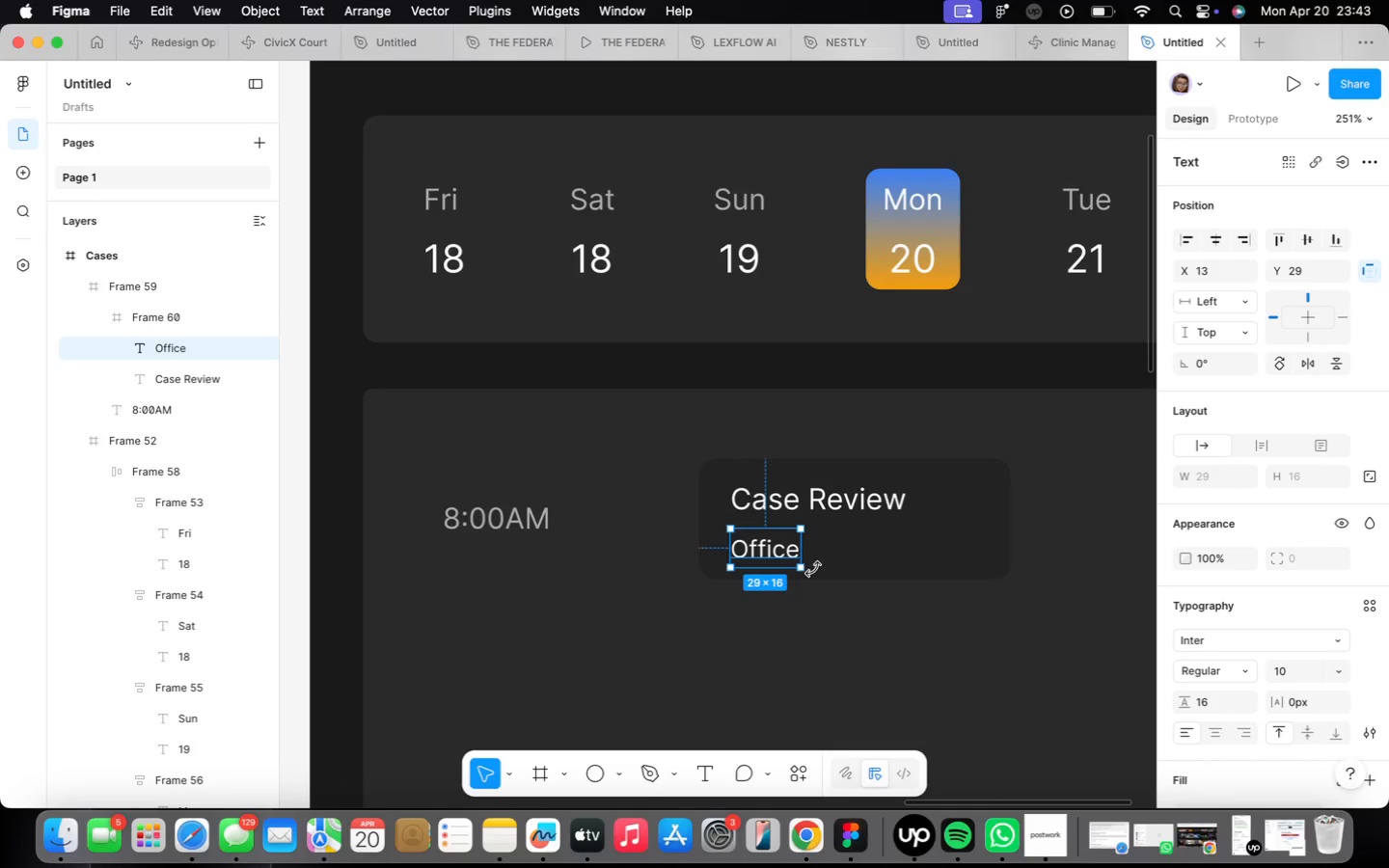 
left_click_drag(start_coordinate=[782, 554], to_coordinate=[812, 551])
 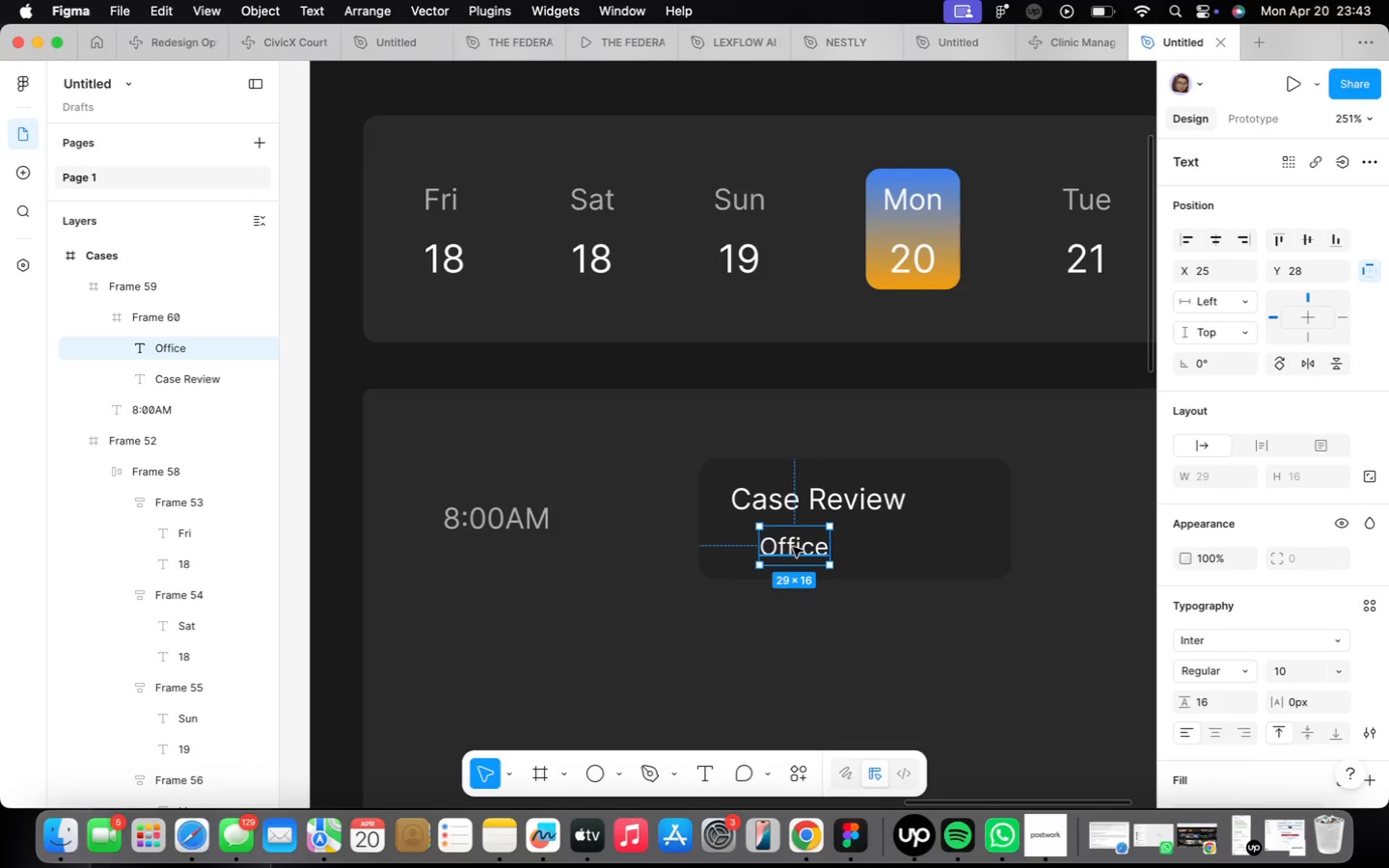 
left_click_drag(start_coordinate=[794, 546], to_coordinate=[800, 546])
 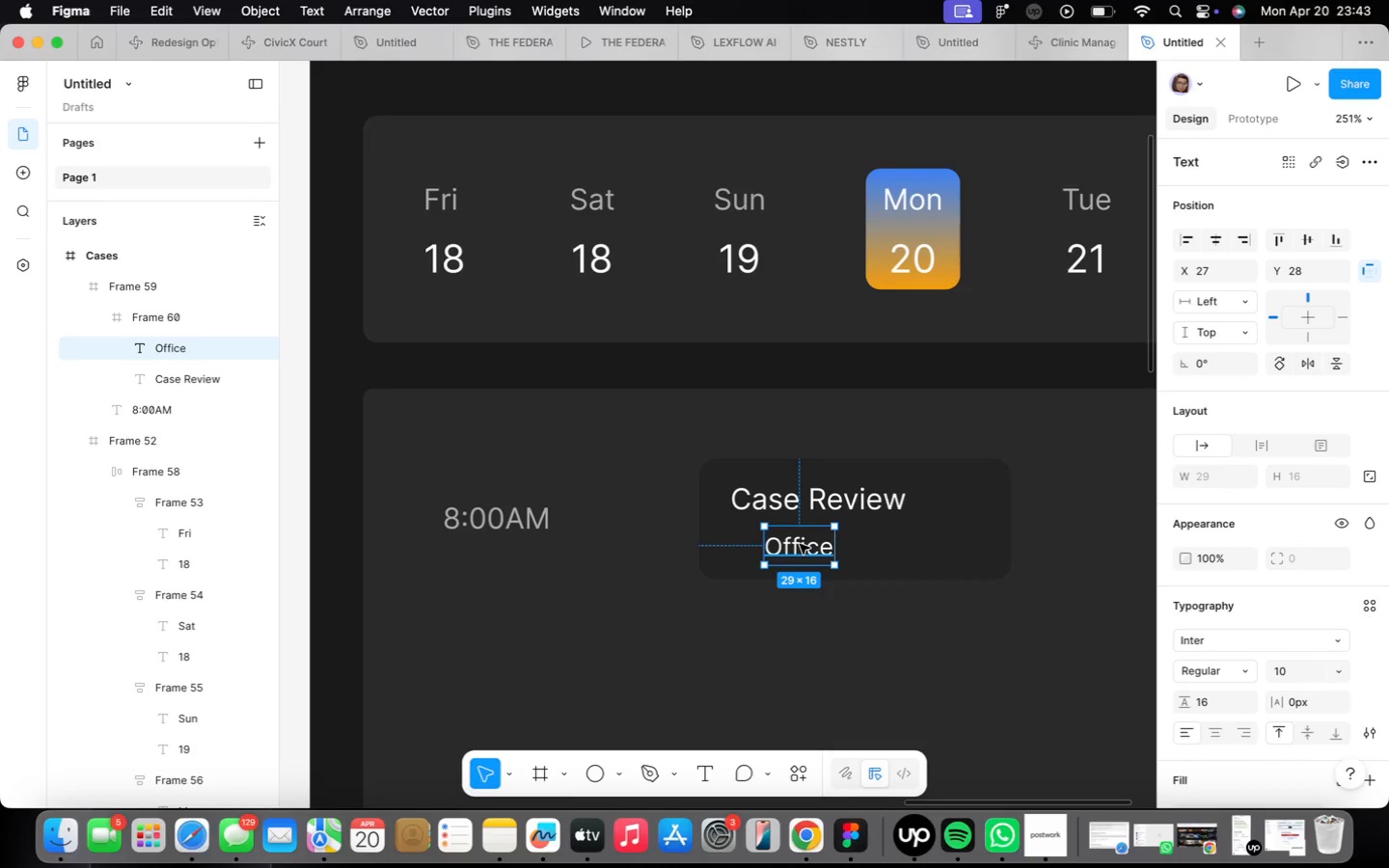 
wait(14.64)
 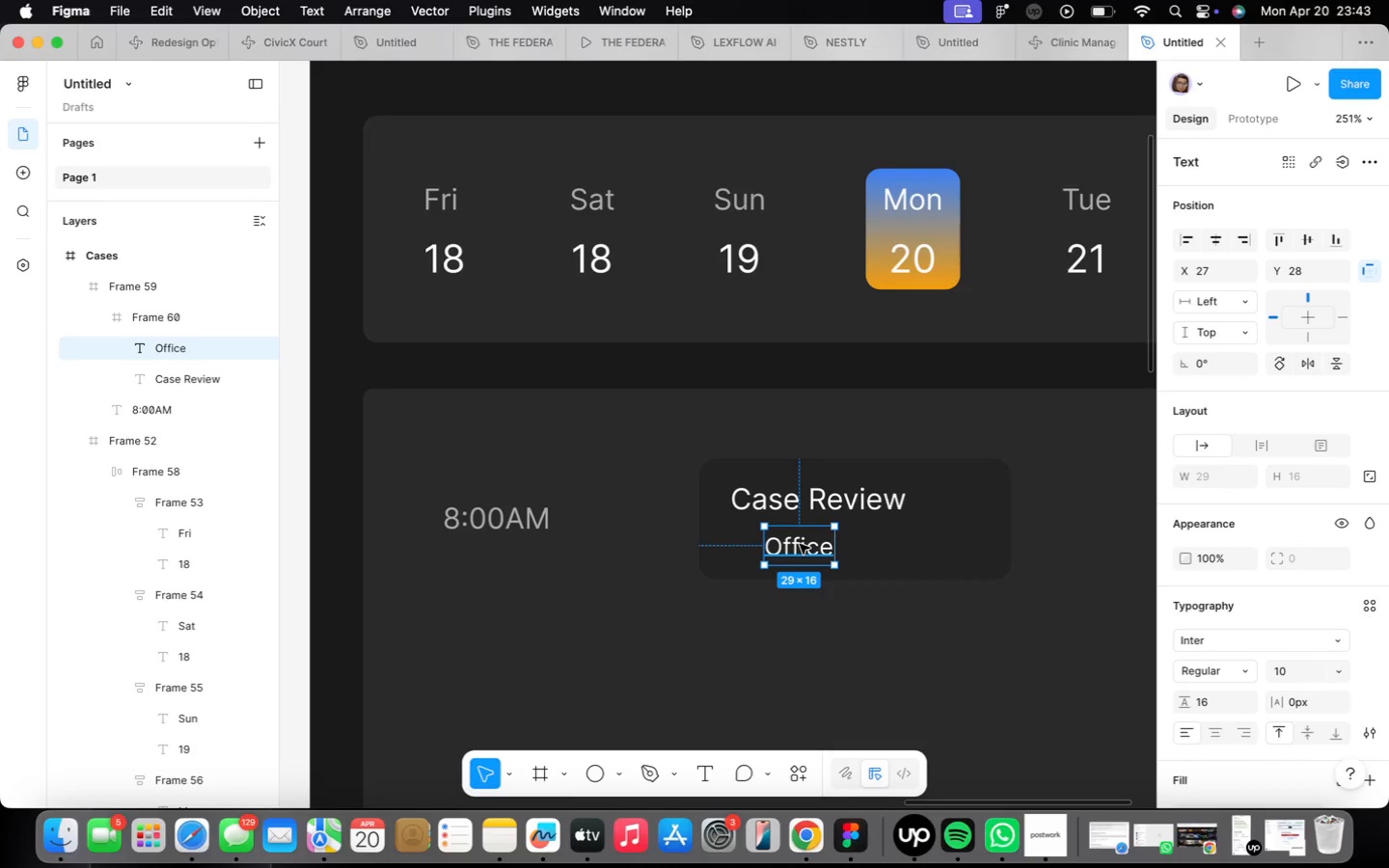 
left_click([714, 608])
 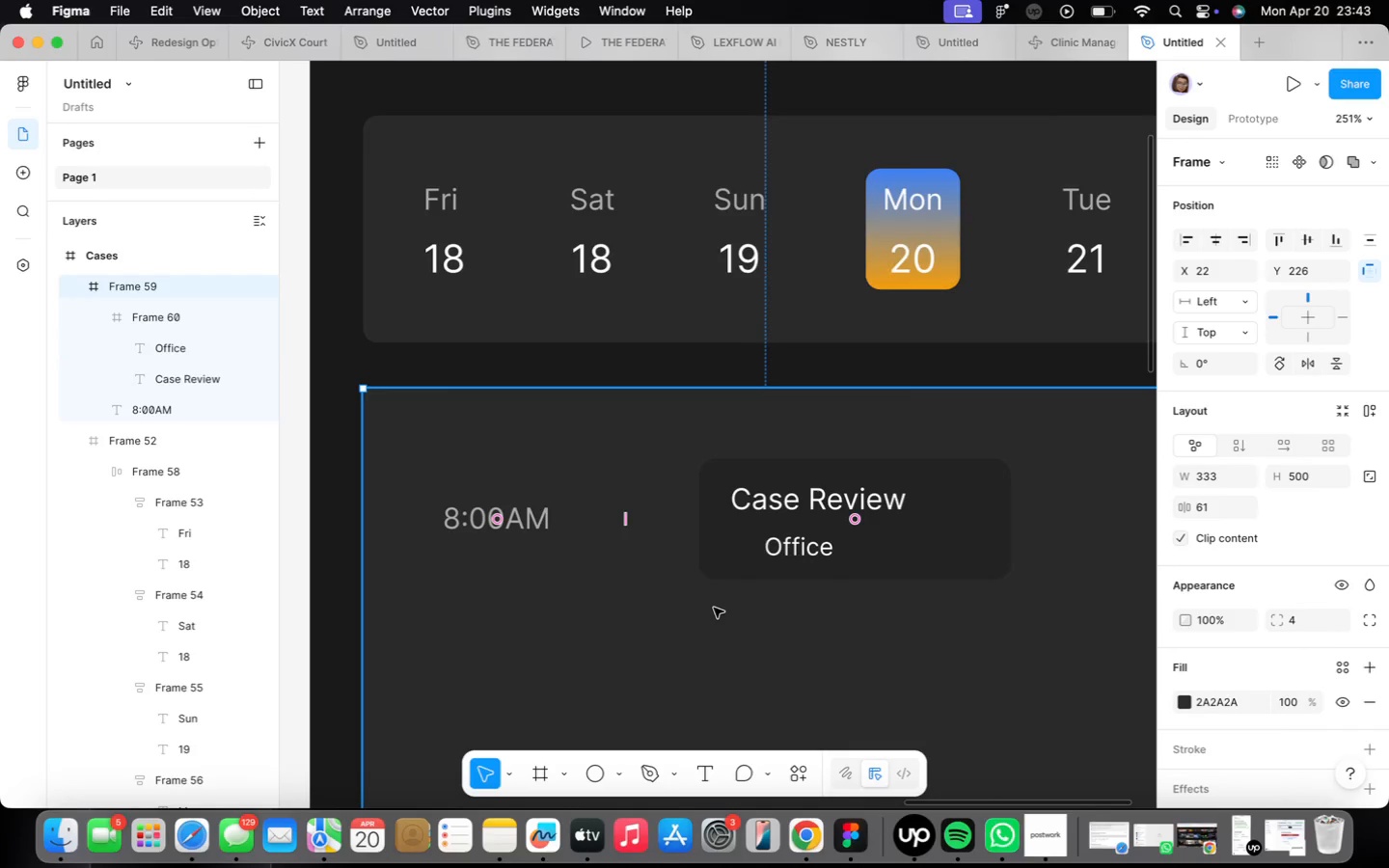 
double_click([714, 608])
 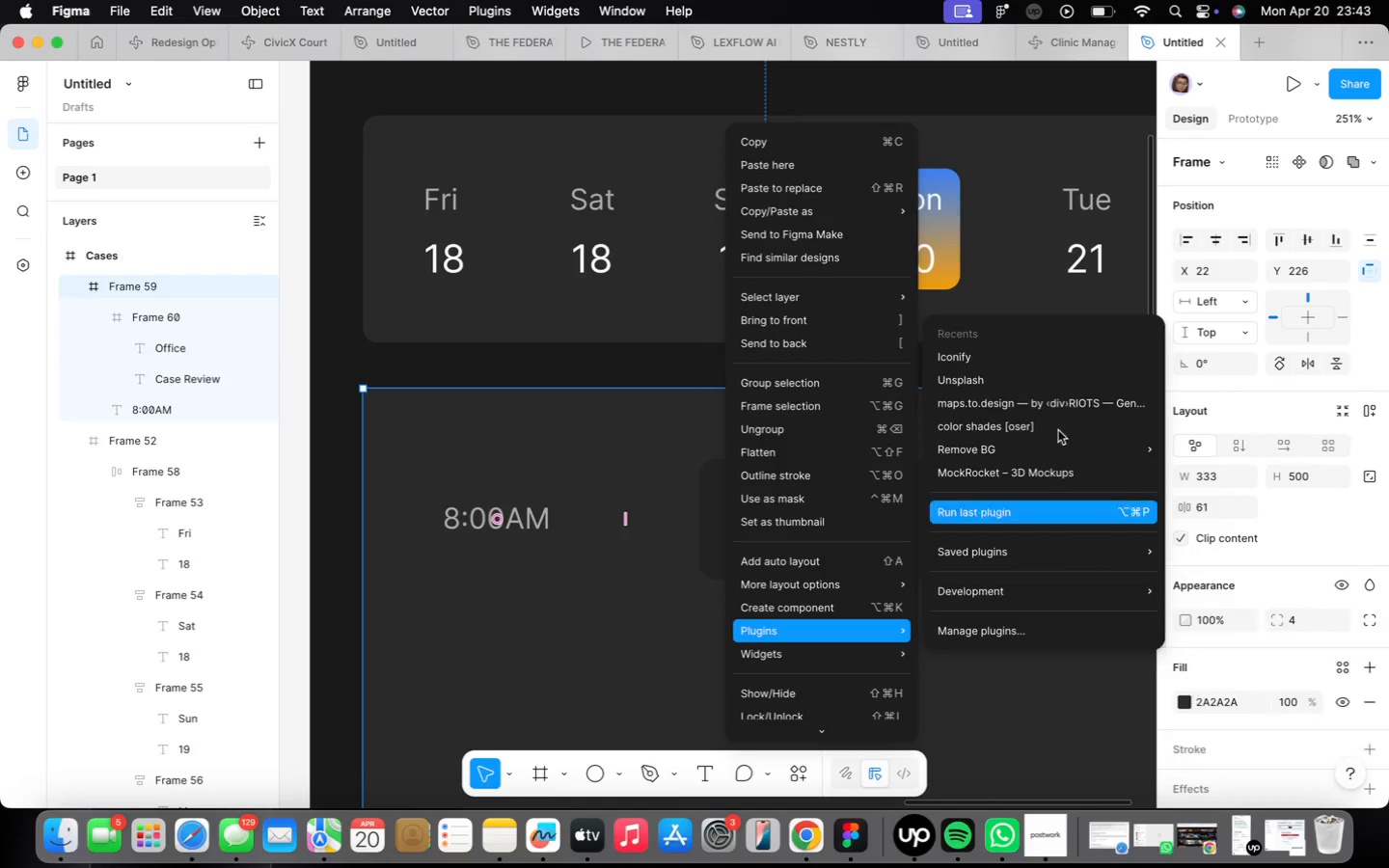 
wait(7.02)
 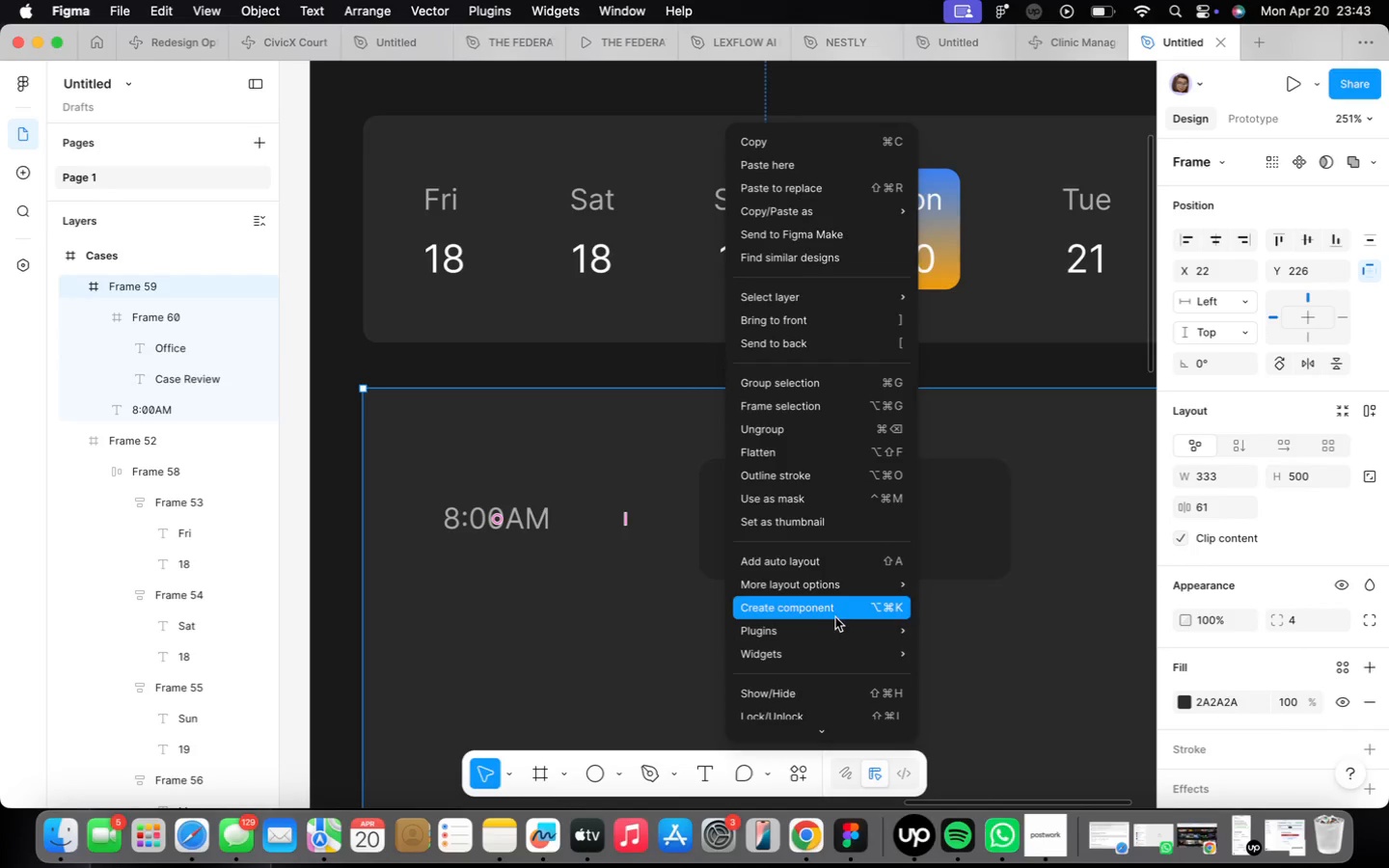 
left_click([1031, 364])
 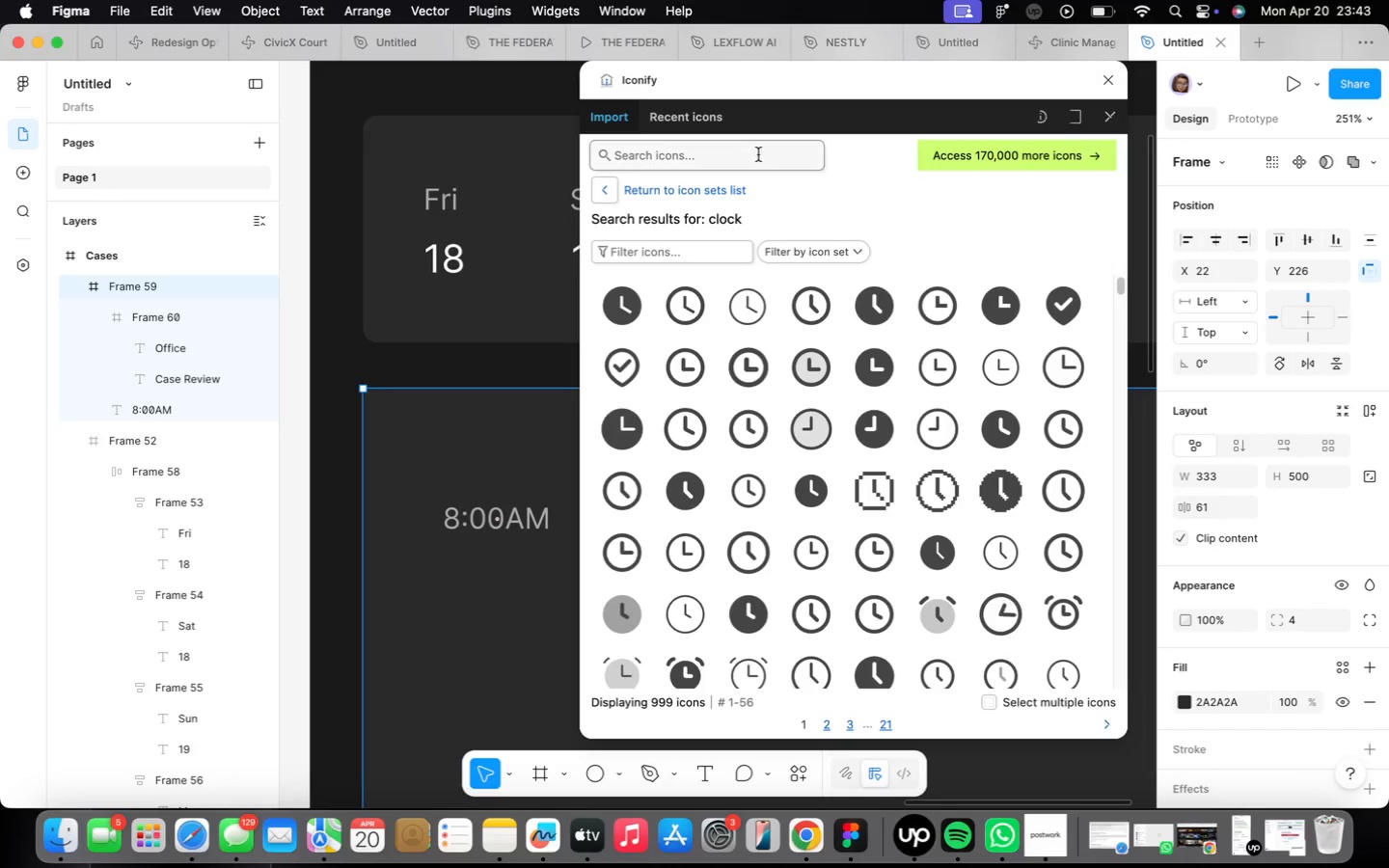 
left_click([757, 159])
 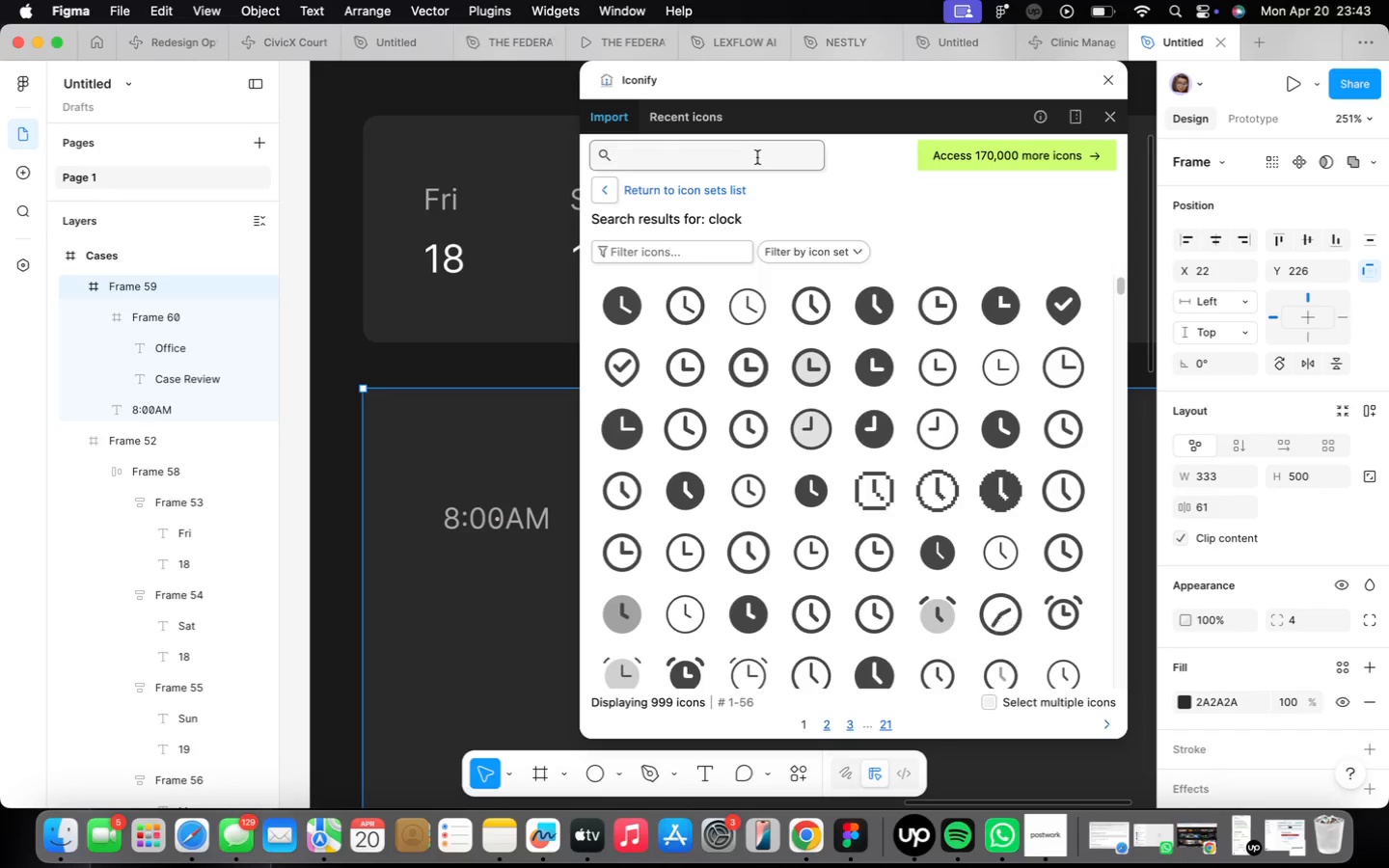 
type(location)
 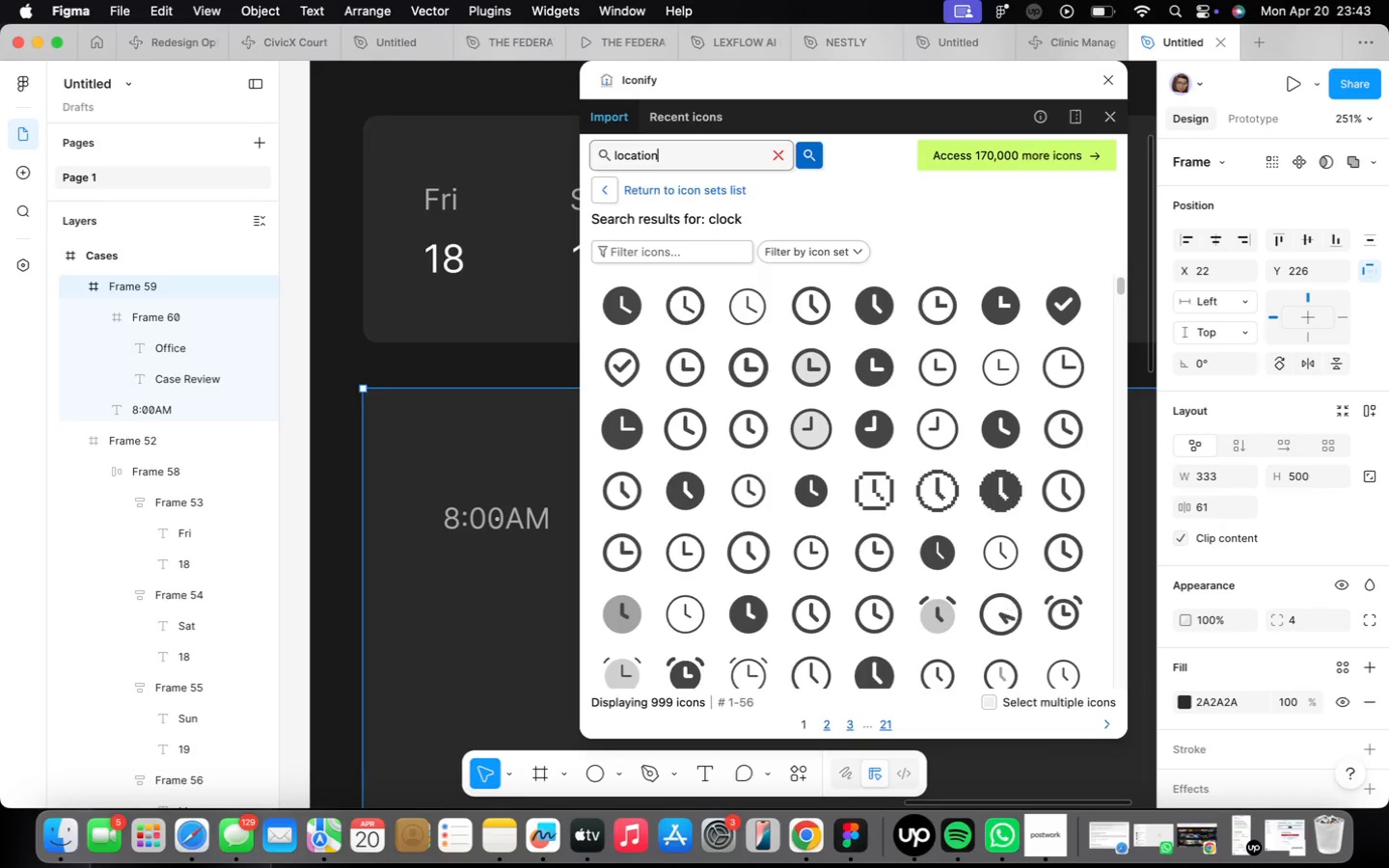 
key(Enter)
 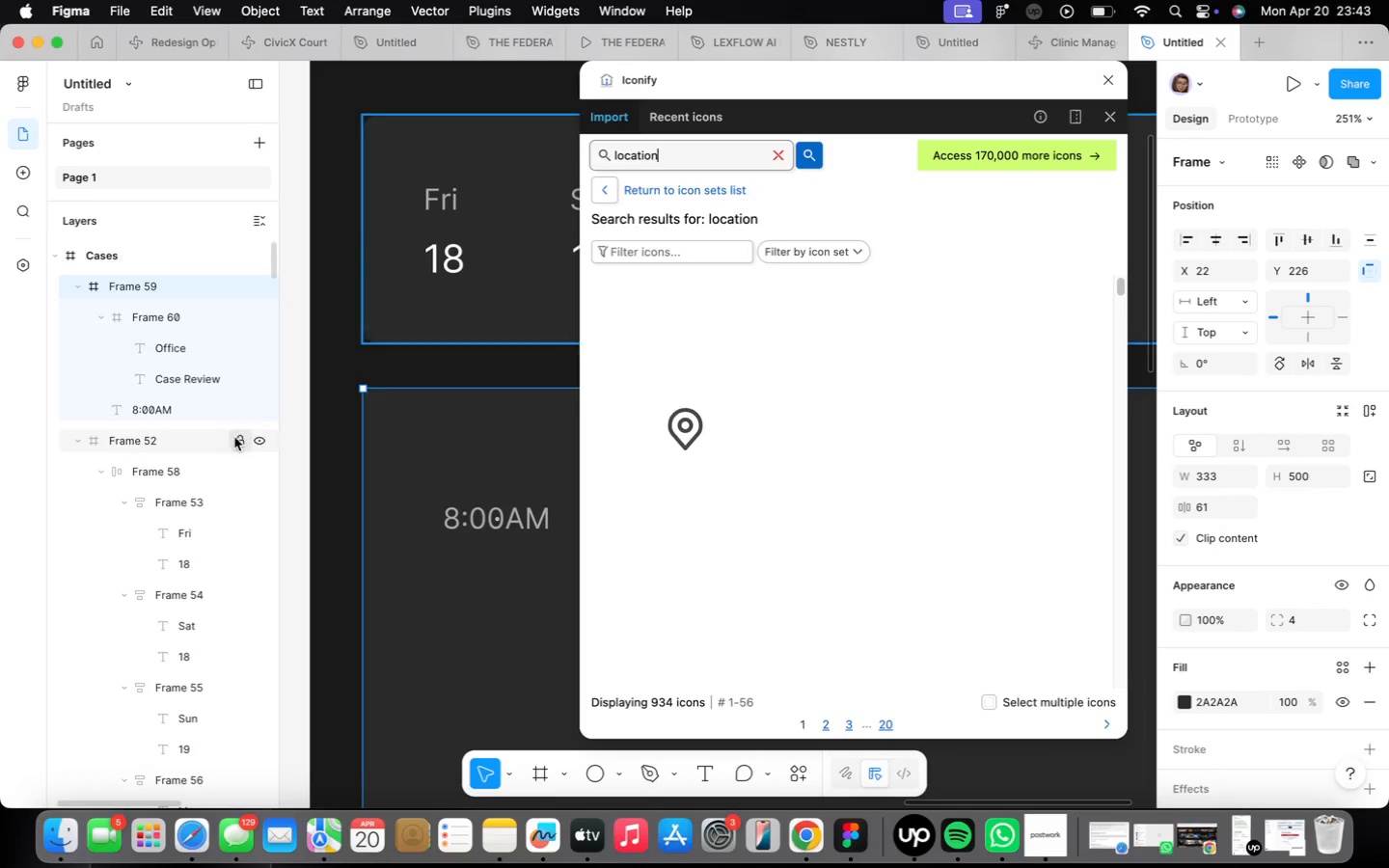 
scroll: coordinate [356, 382], scroll_direction: down, amount: 5.0
 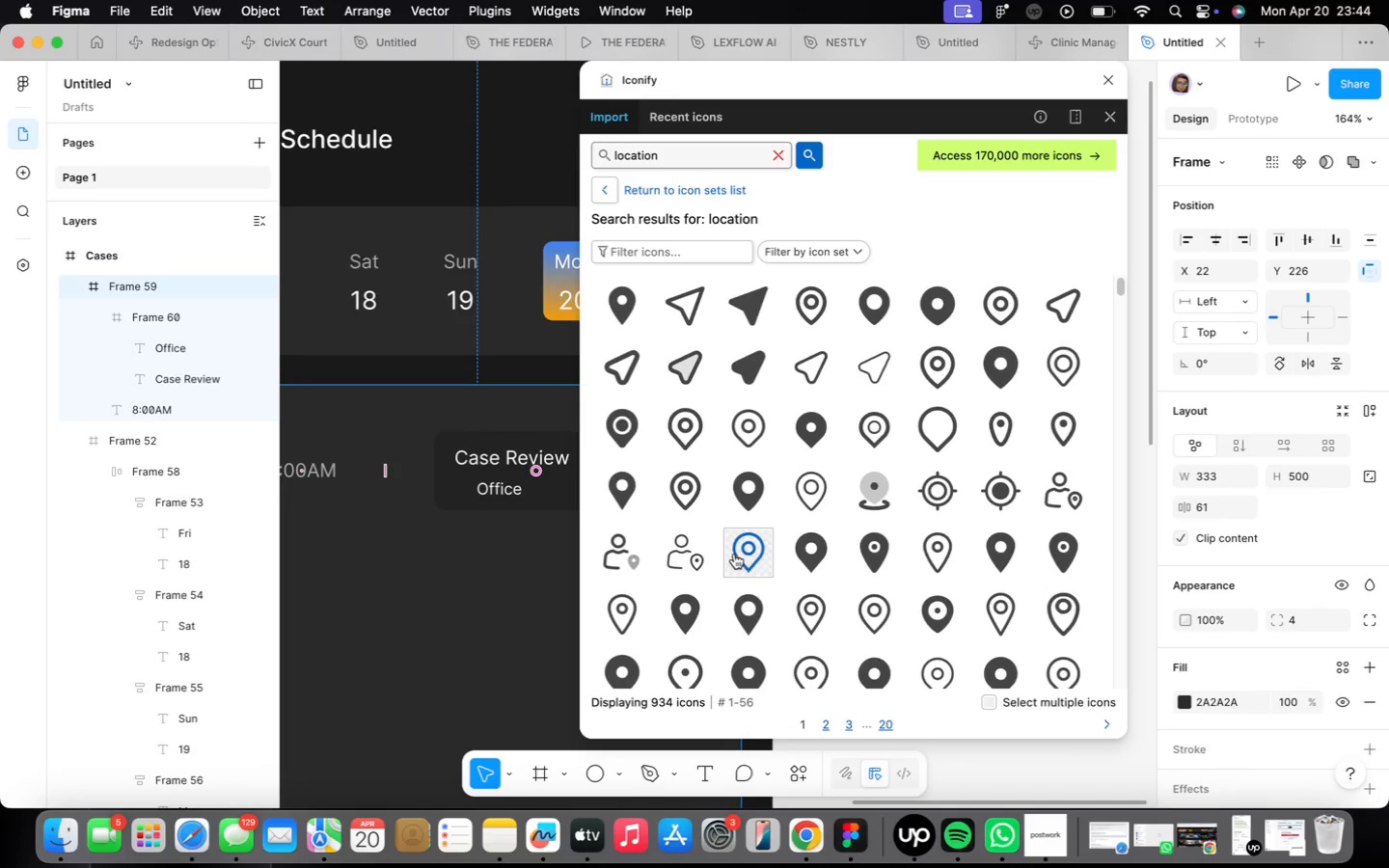 
left_click([742, 436])
 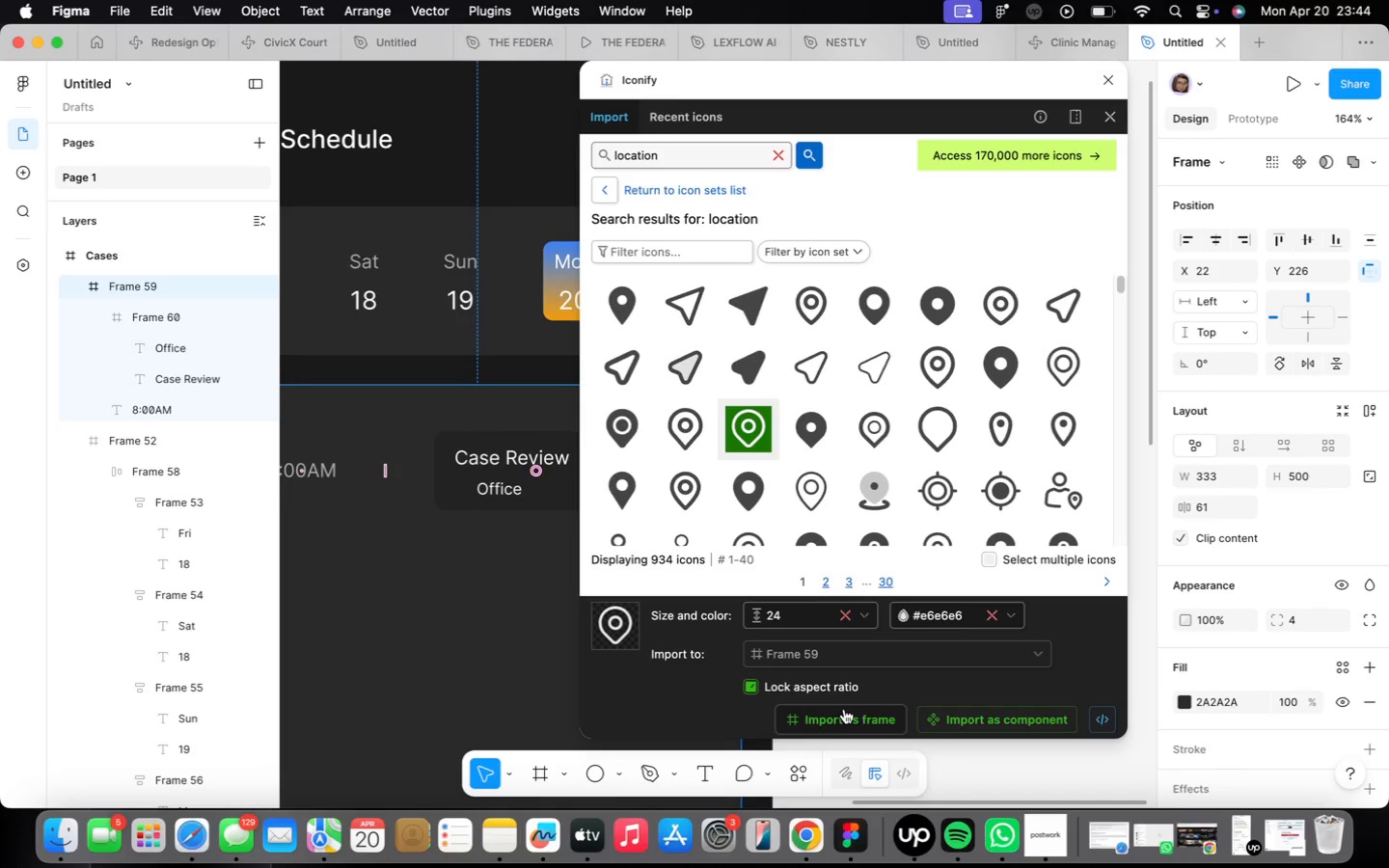 
left_click([845, 716])
 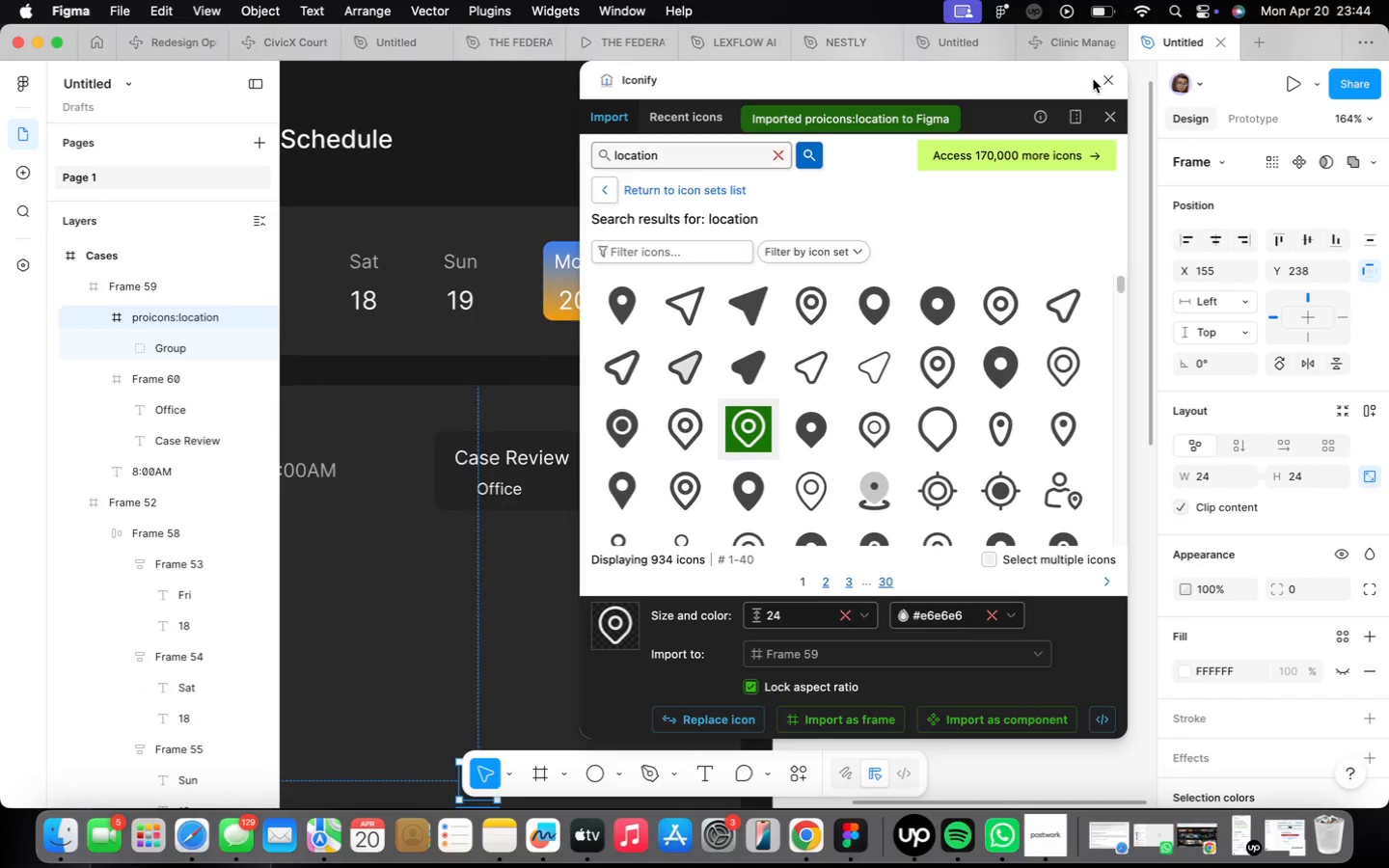 
left_click([1103, 82])
 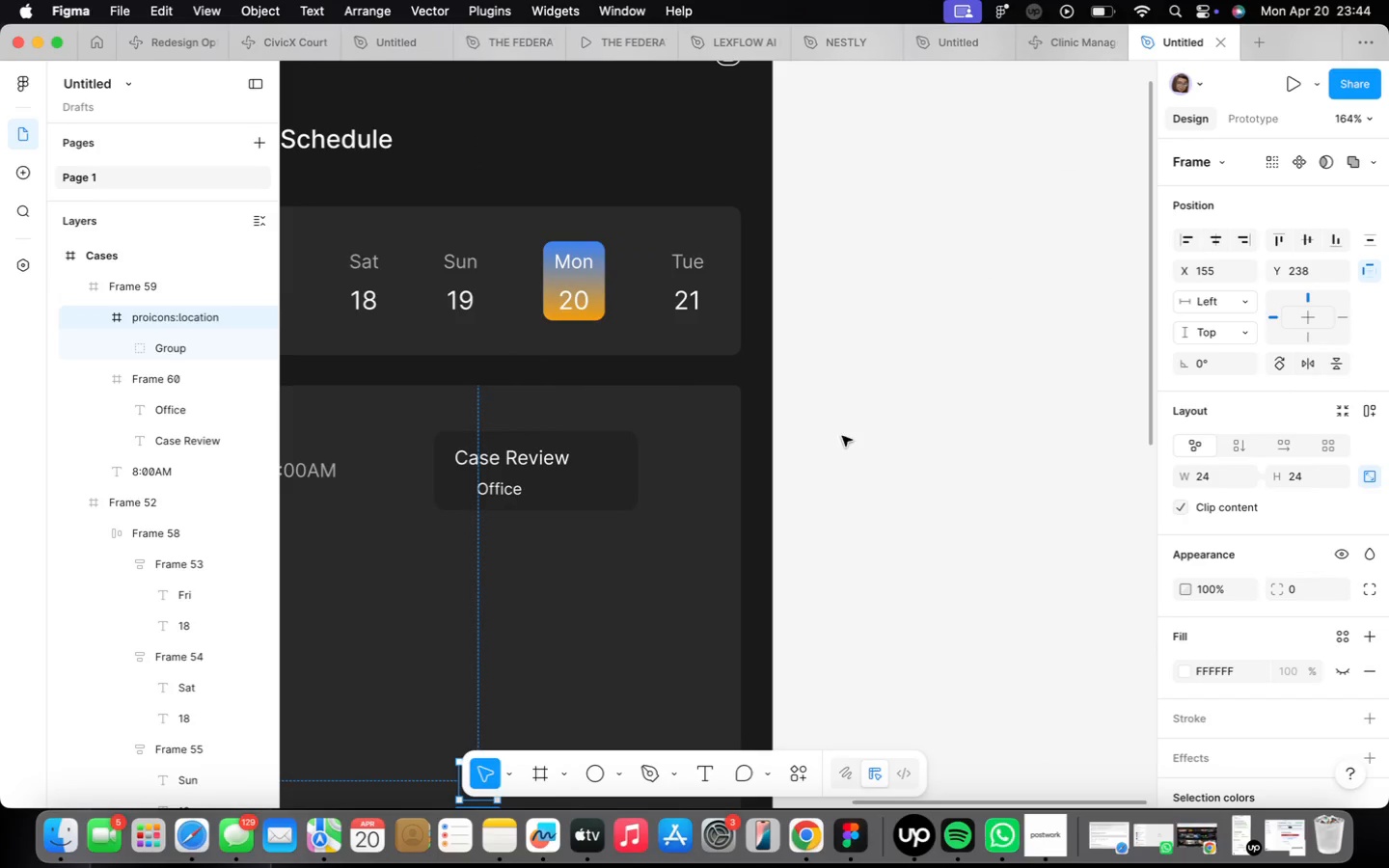 
scroll: coordinate [845, 429], scroll_direction: down, amount: 10.0
 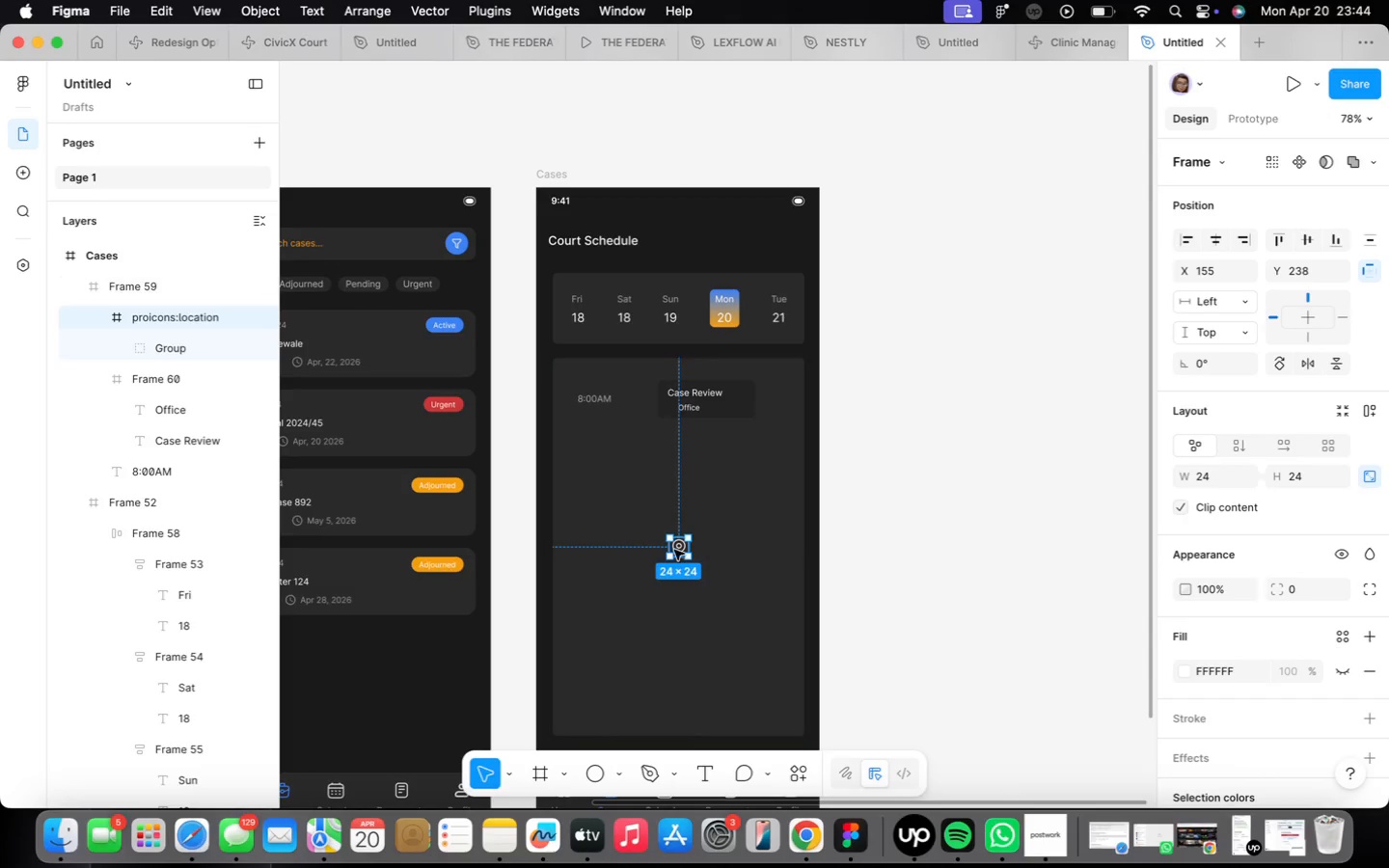 
left_click_drag(start_coordinate=[679, 547], to_coordinate=[664, 441])
 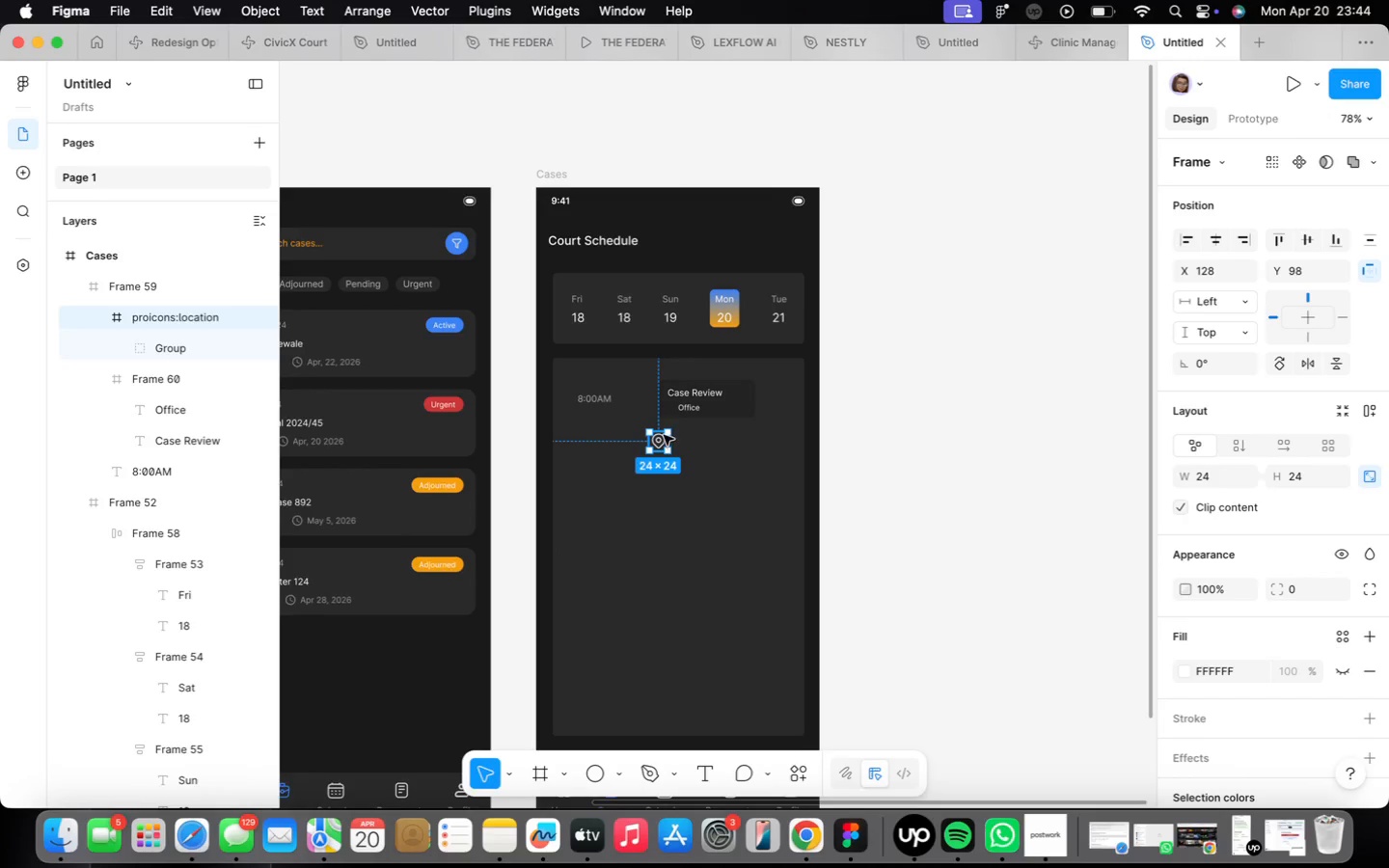 
scroll: coordinate [666, 432], scroll_direction: up, amount: 29.0
 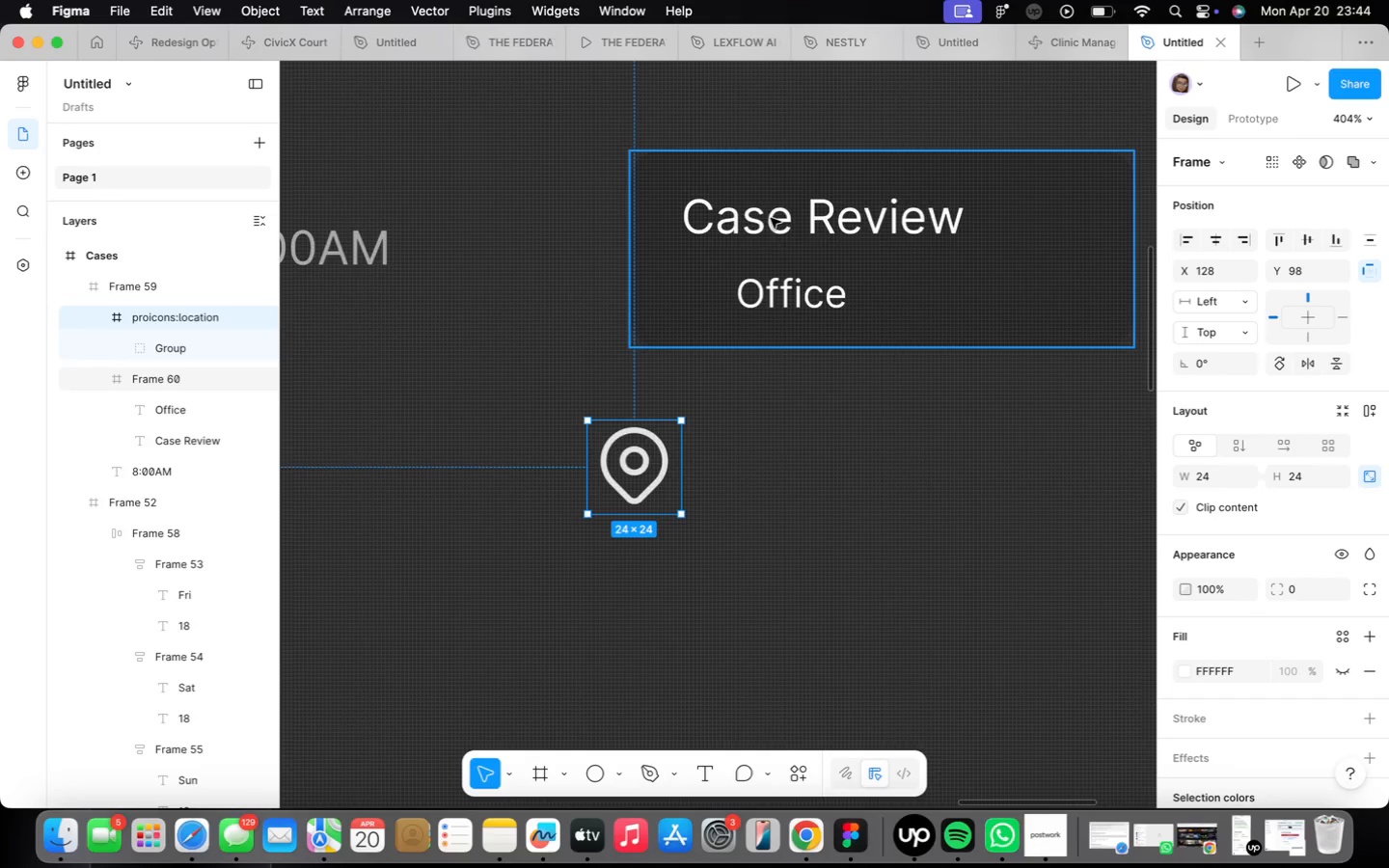 
scroll: coordinate [701, 376], scroll_direction: down, amount: 16.0
 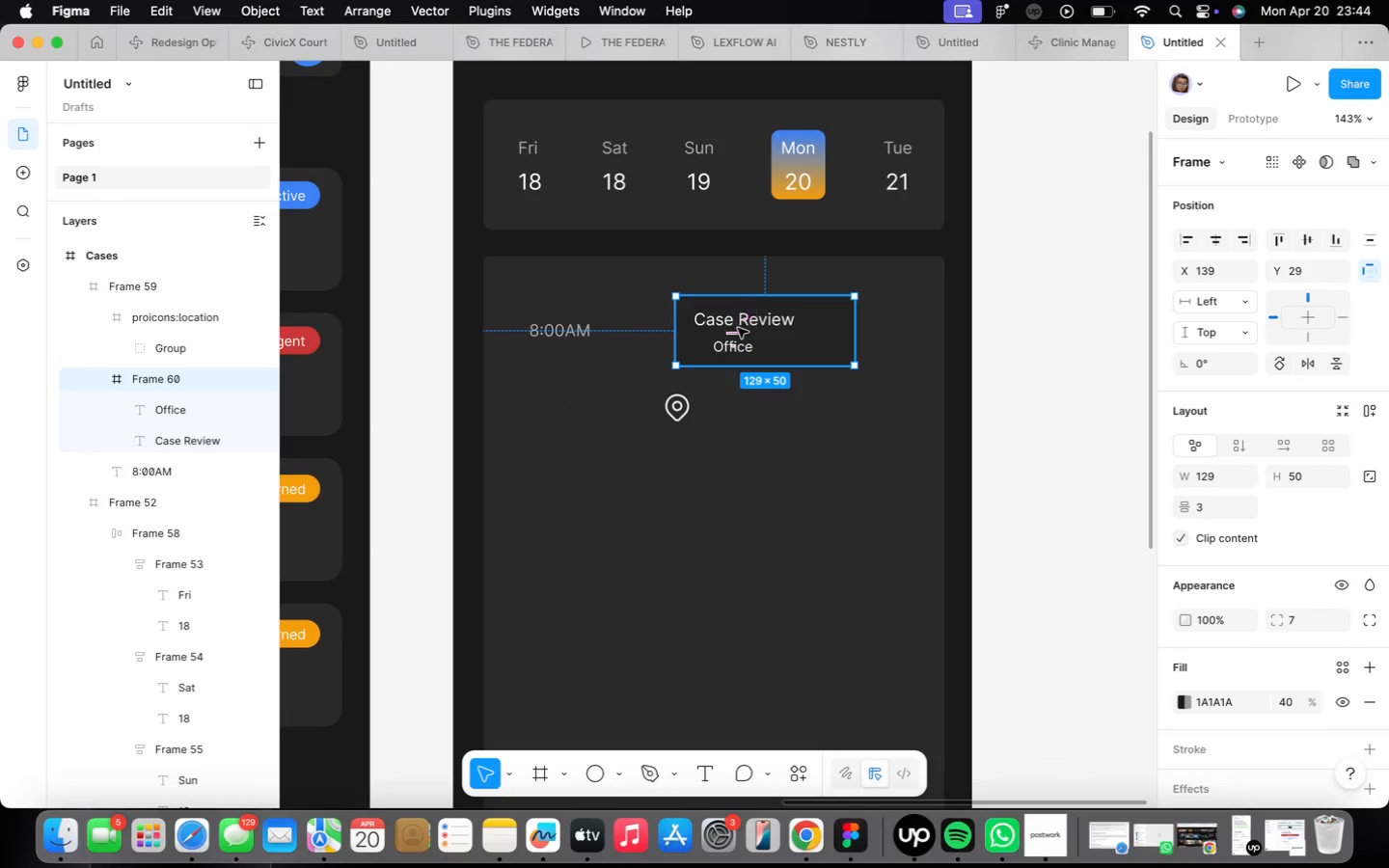 
double_click([741, 334])
 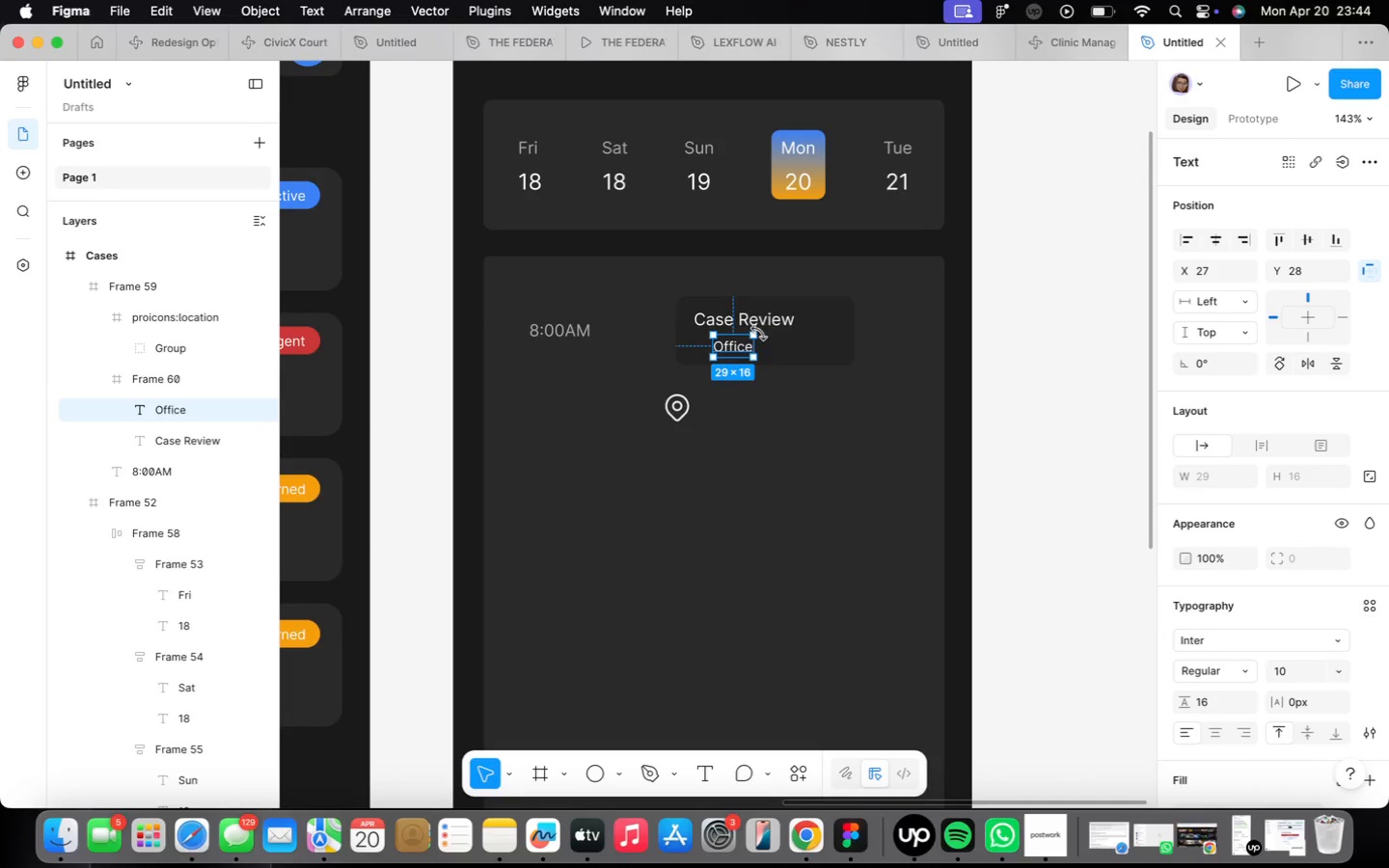 
scroll: coordinate [684, 392], scroll_direction: up, amount: 4.0
 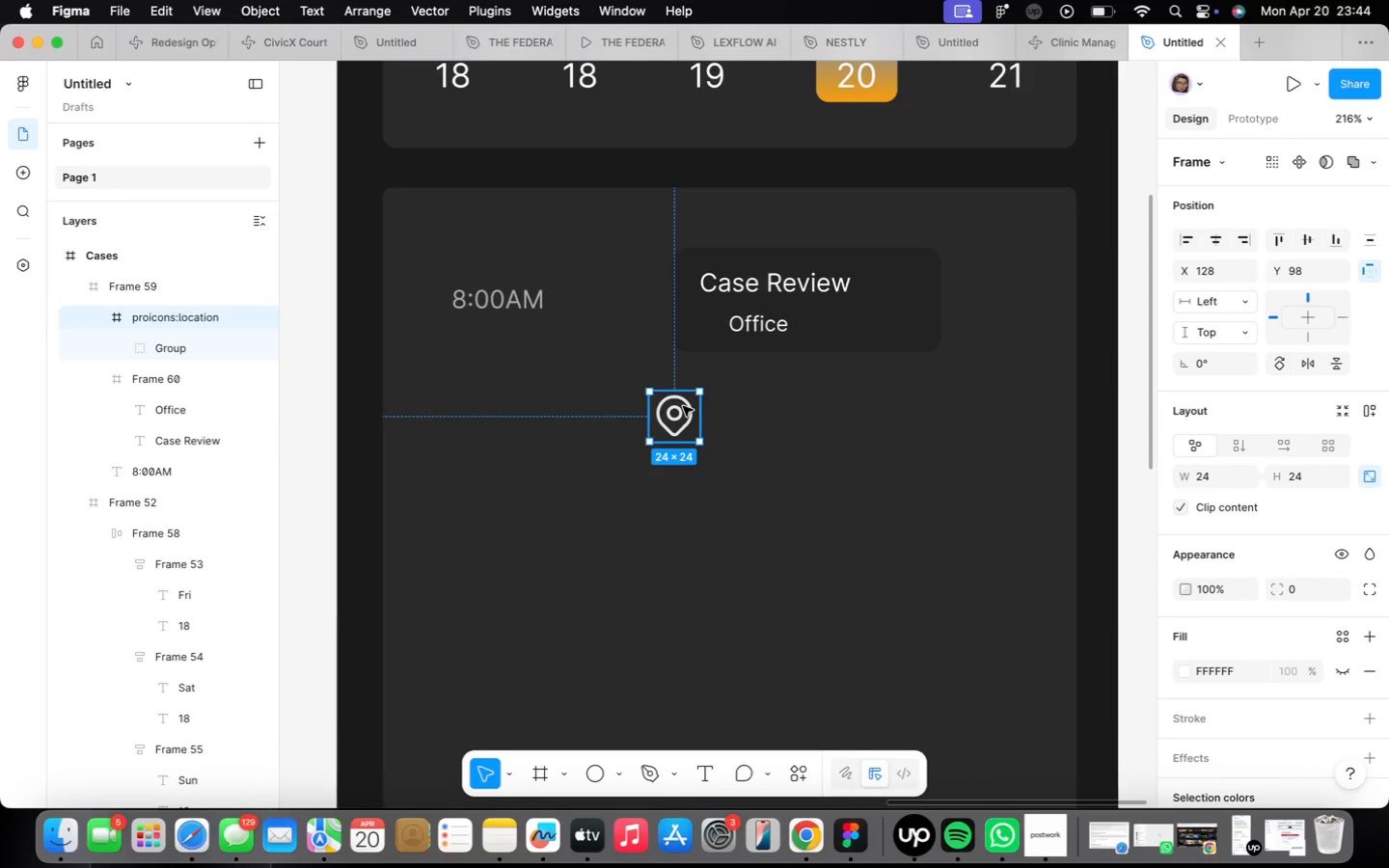 
scroll: coordinate [683, 406], scroll_direction: down, amount: 10.0
 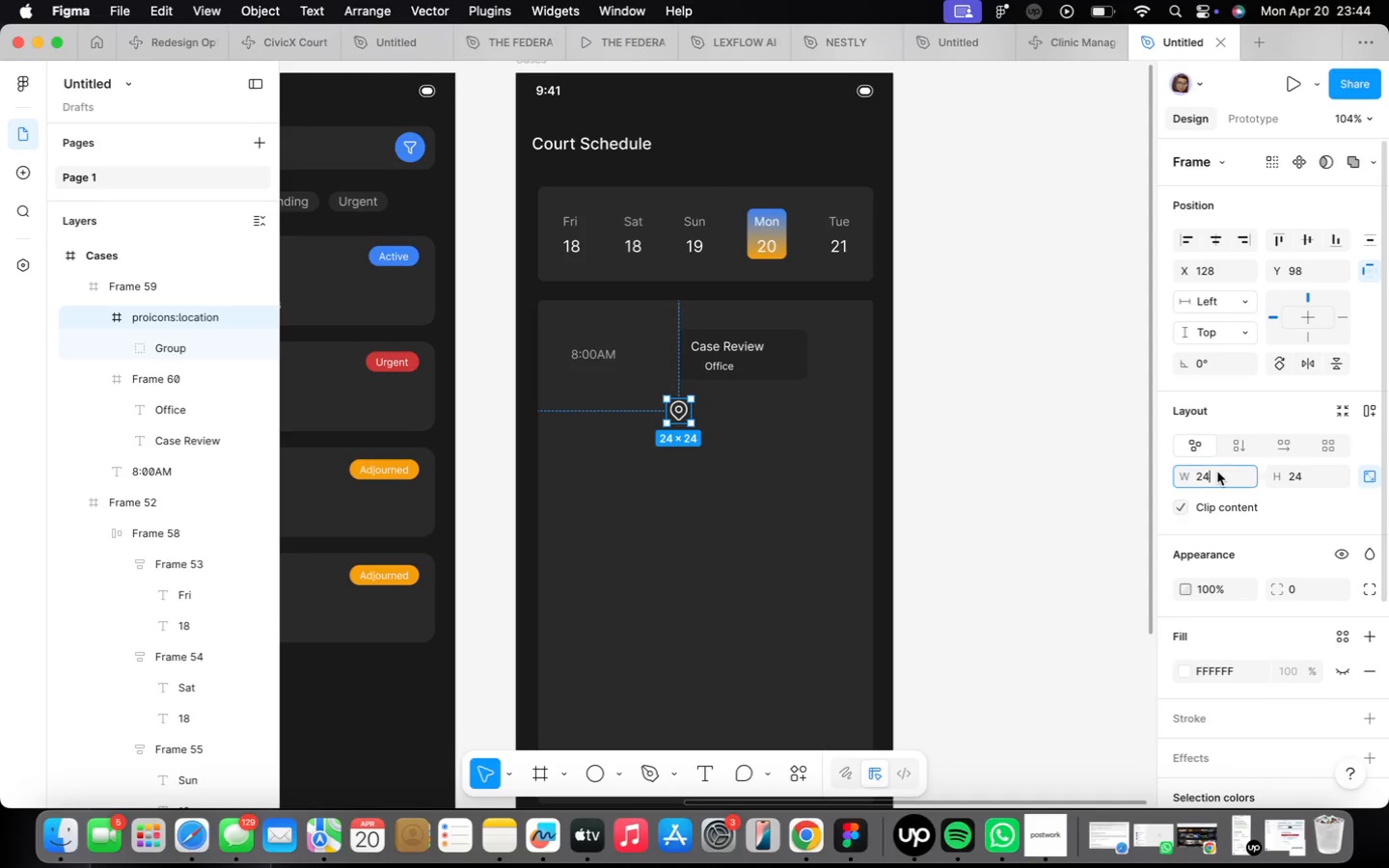 
type(16)
 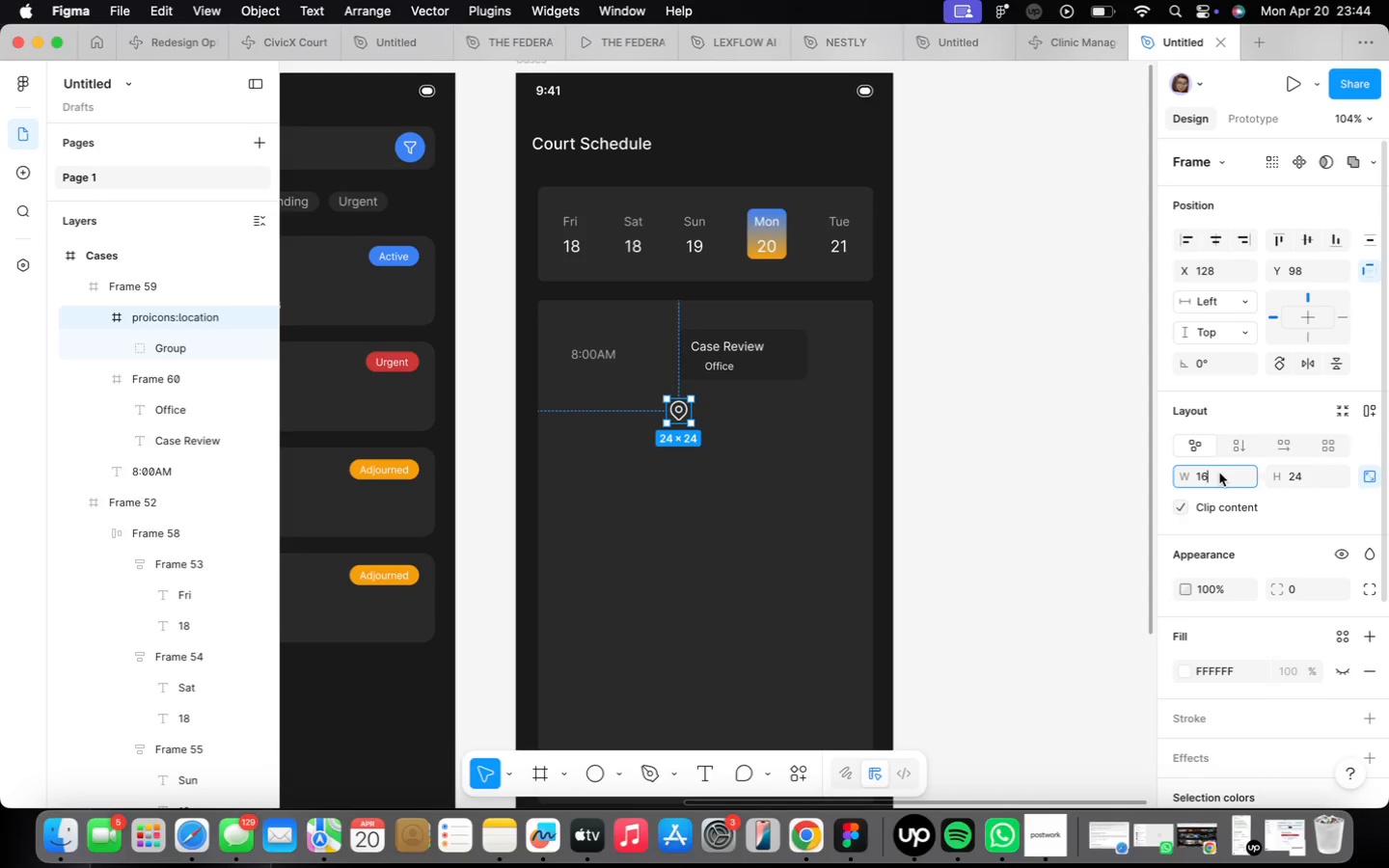 
key(Enter)
 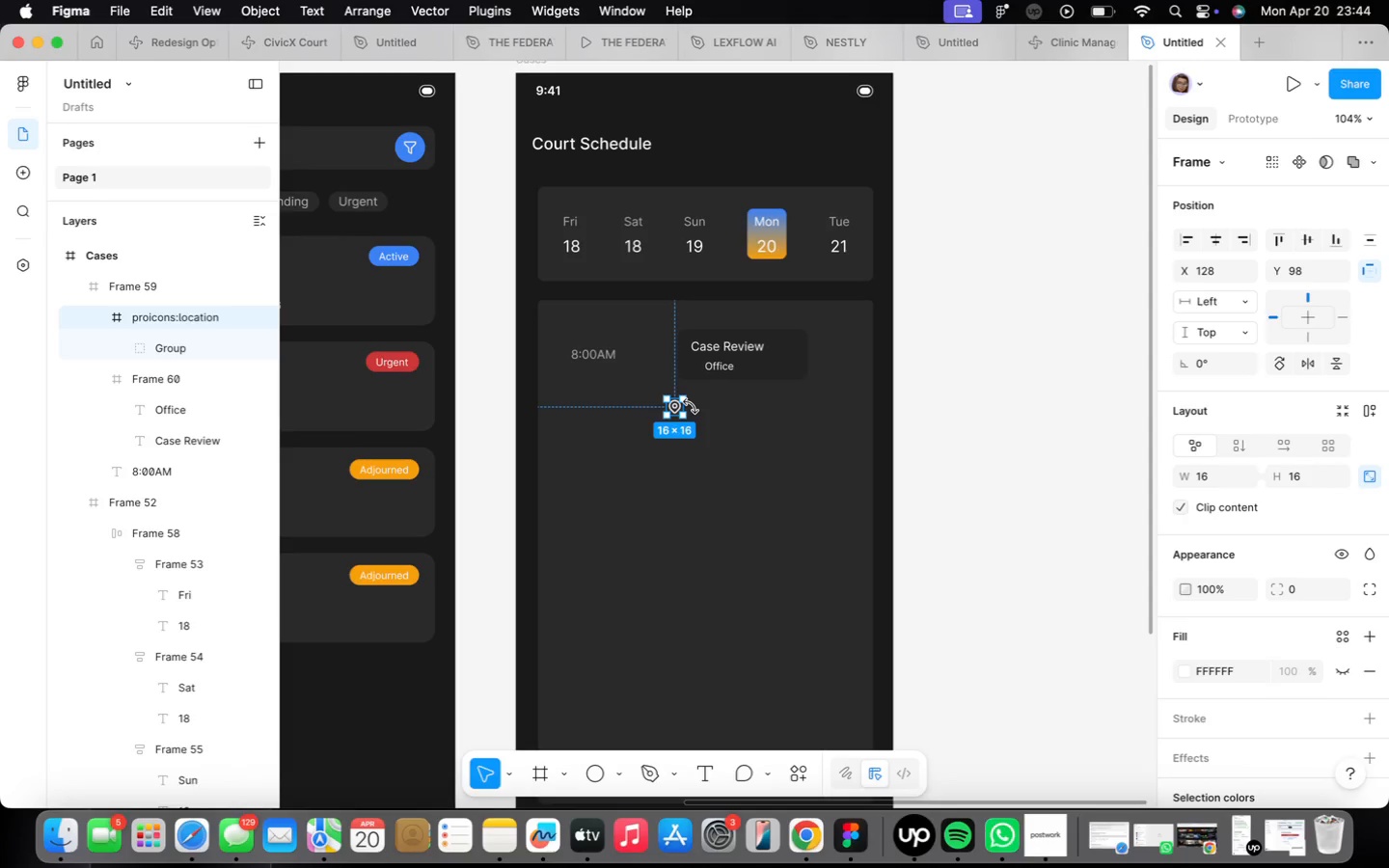 
scroll: coordinate [690, 406], scroll_direction: up, amount: 5.0
 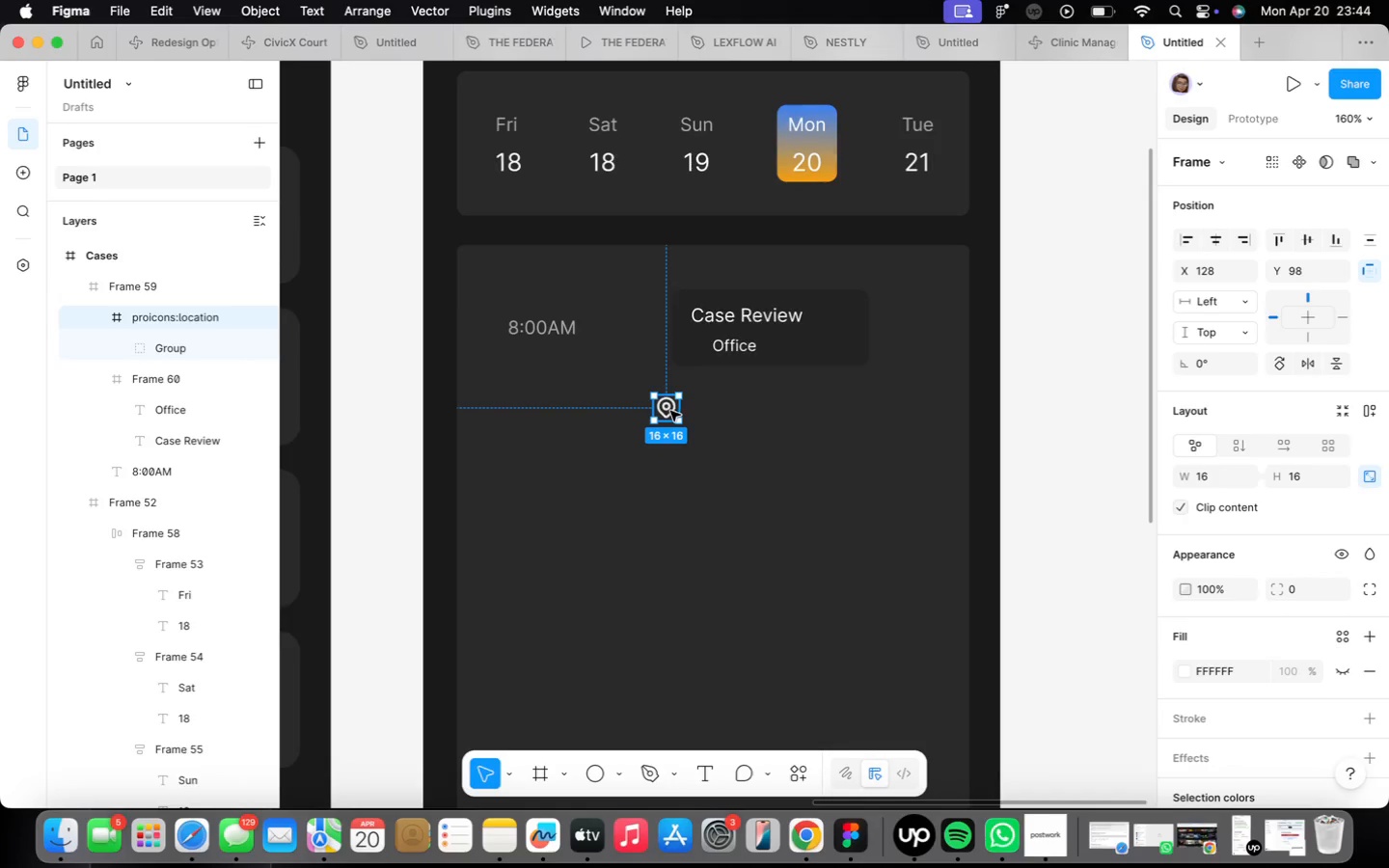 
left_click_drag(start_coordinate=[667, 411], to_coordinate=[697, 351])
 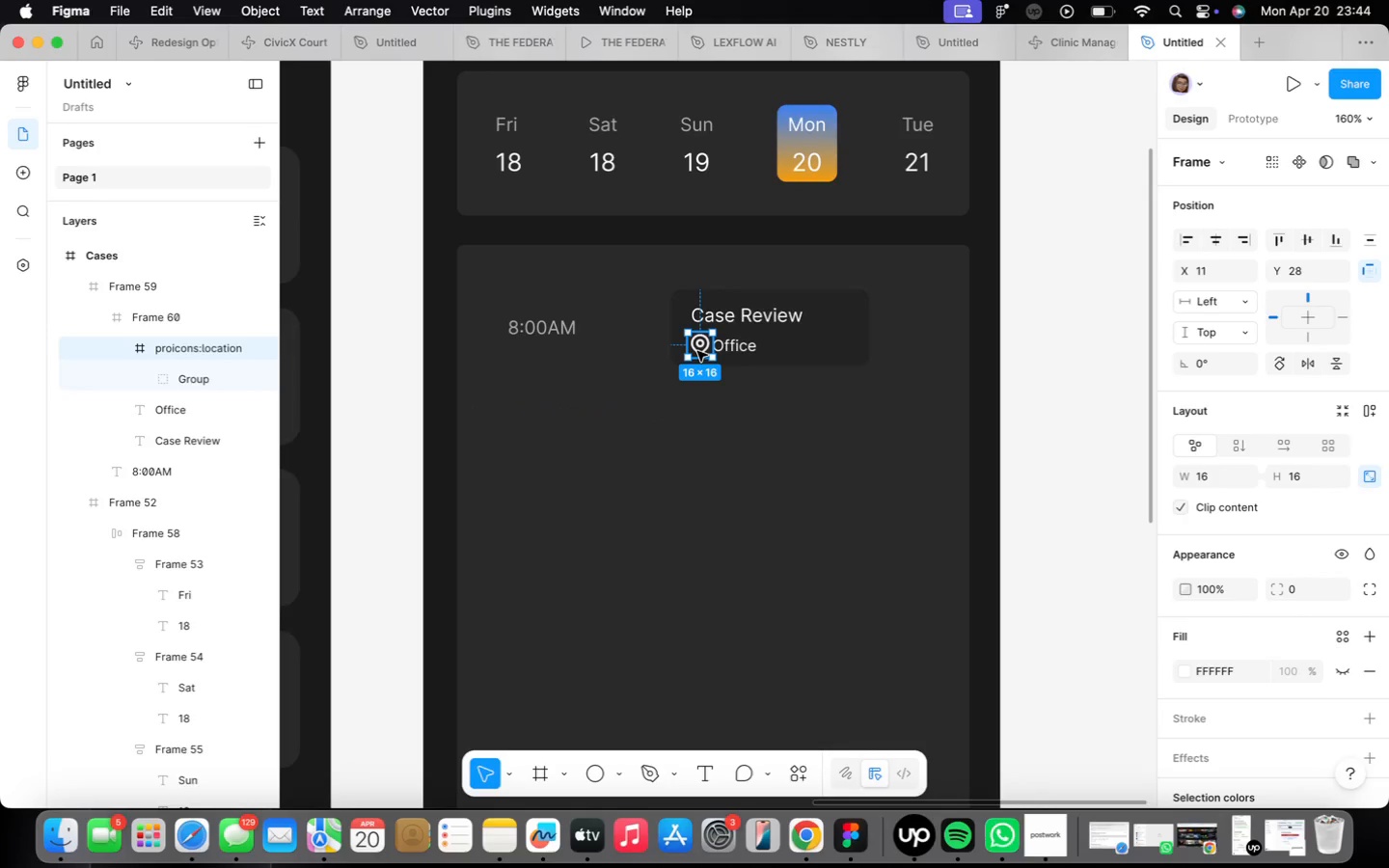 
scroll: coordinate [697, 352], scroll_direction: up, amount: 3.0
 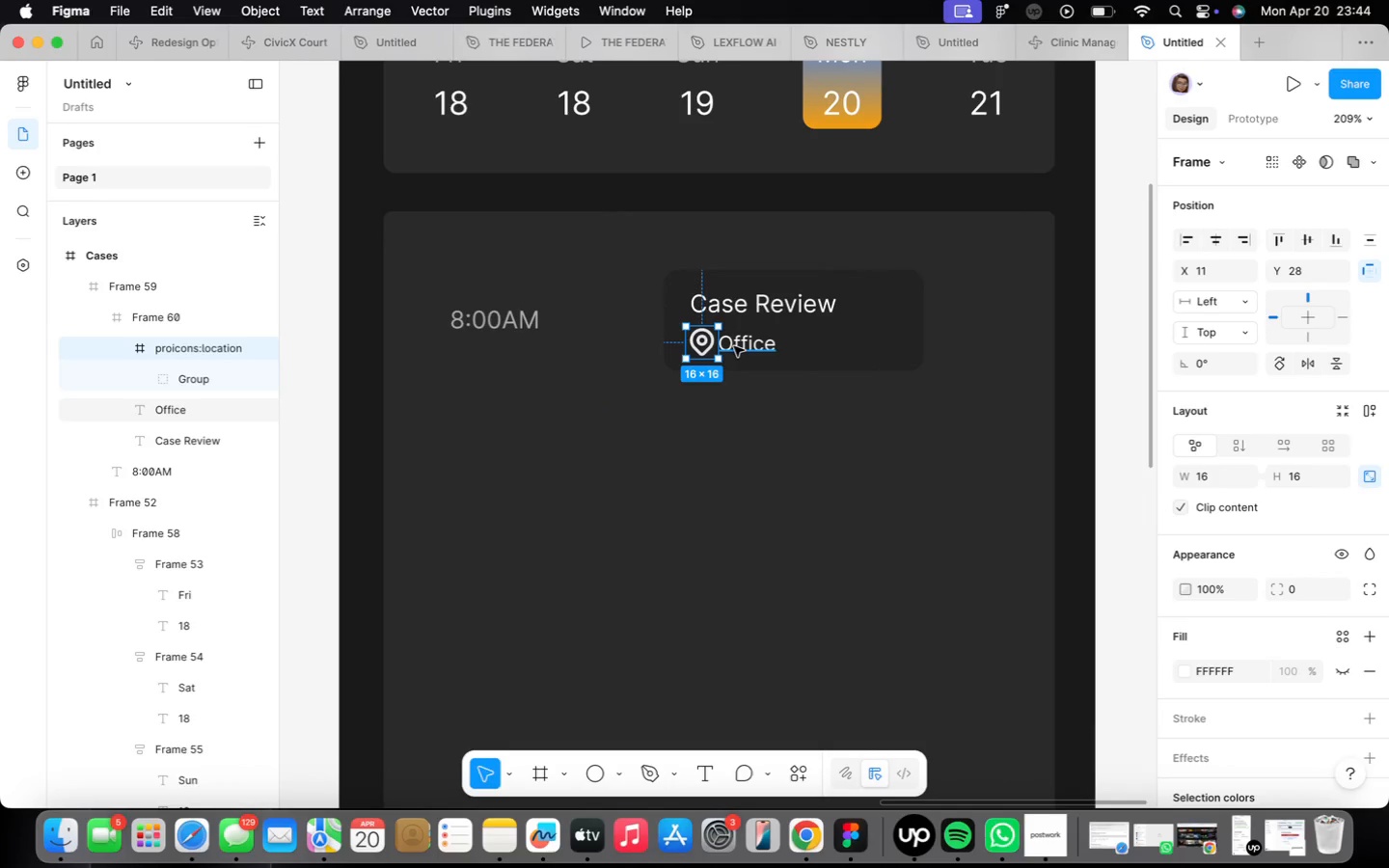 
left_click([734, 346])
 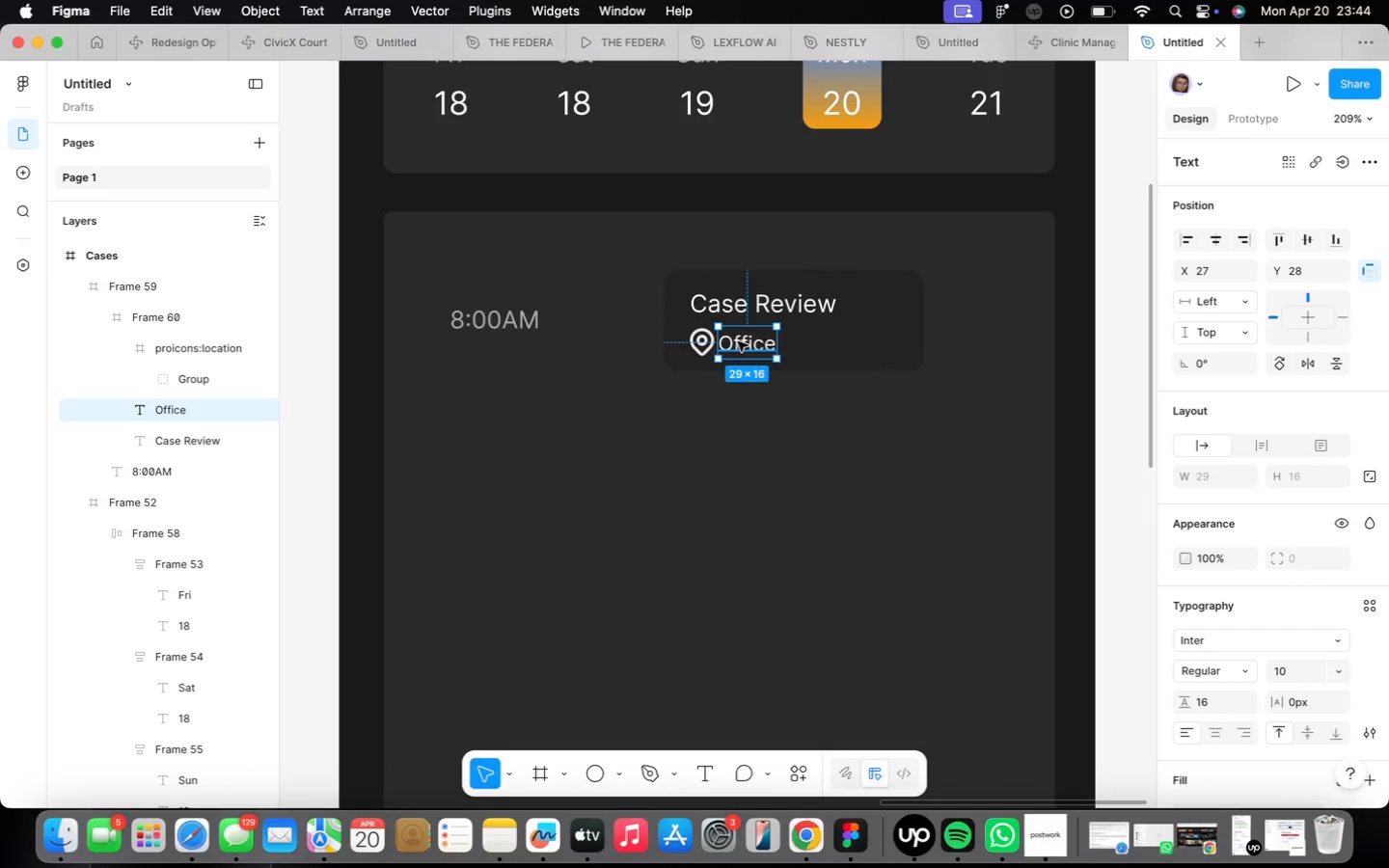 
left_click_drag(start_coordinate=[740, 342], to_coordinate=[750, 340])
 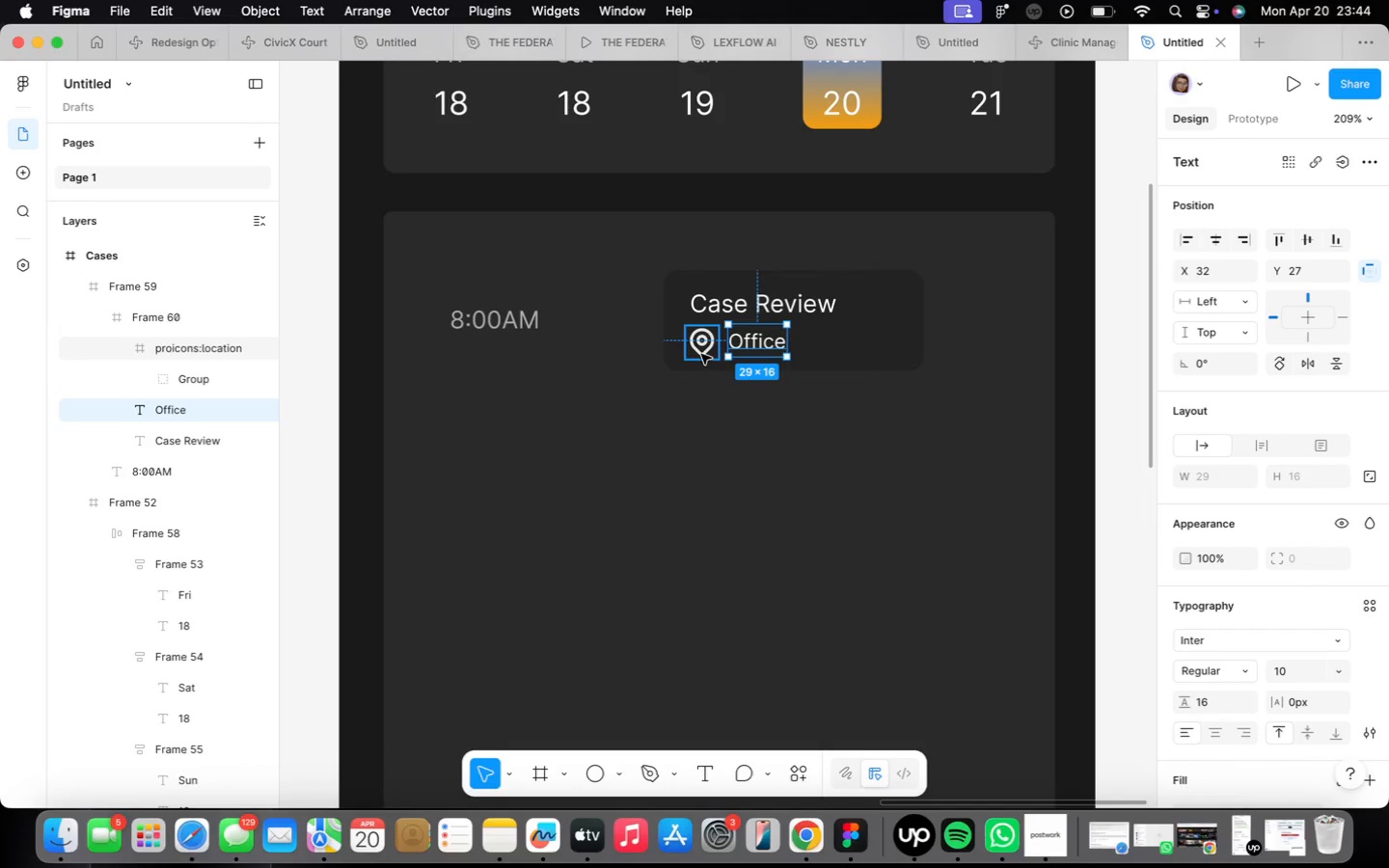 
scroll: coordinate [701, 354], scroll_direction: up, amount: 9.0
 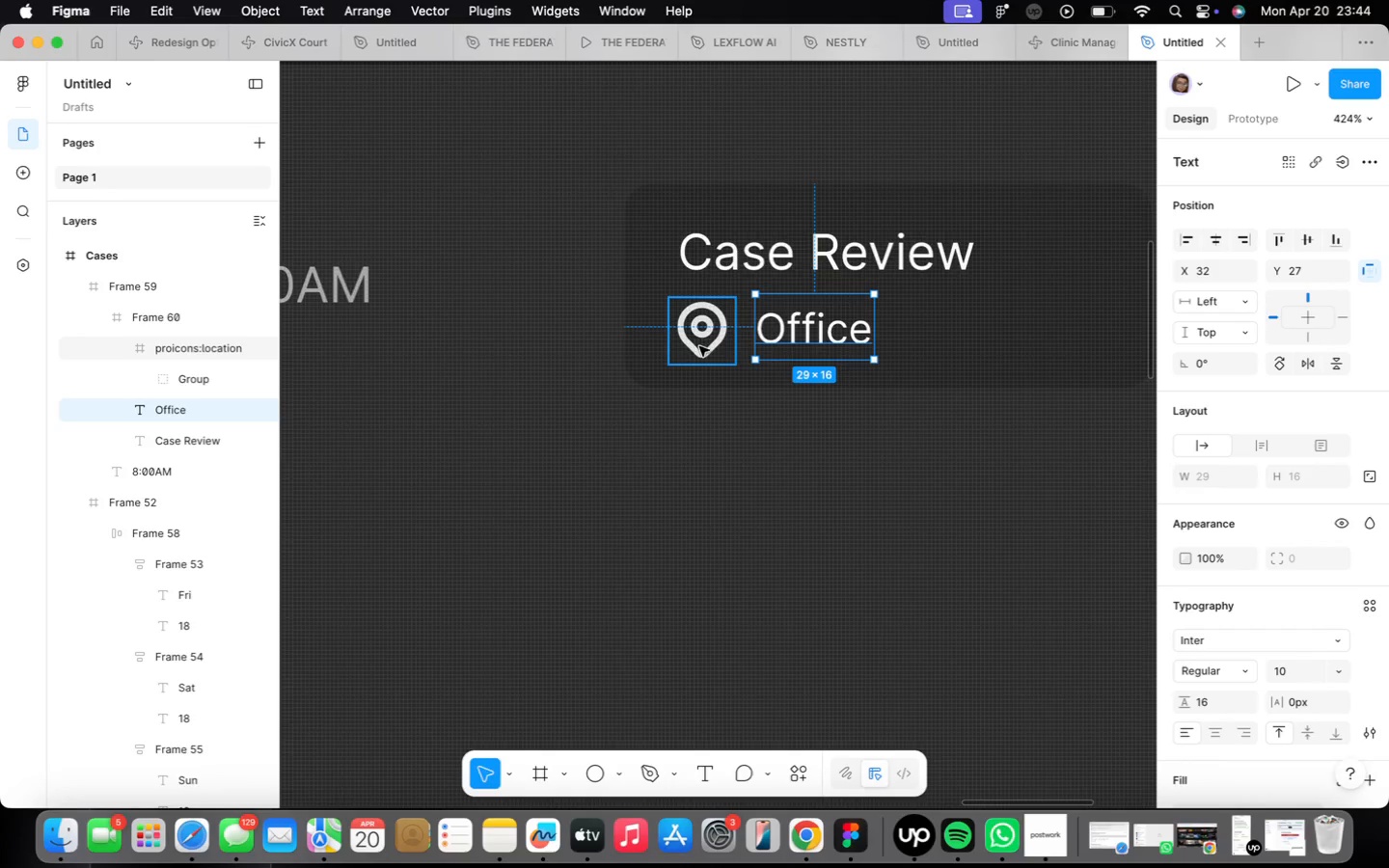 
scroll: coordinate [702, 349], scroll_direction: down, amount: 10.0
 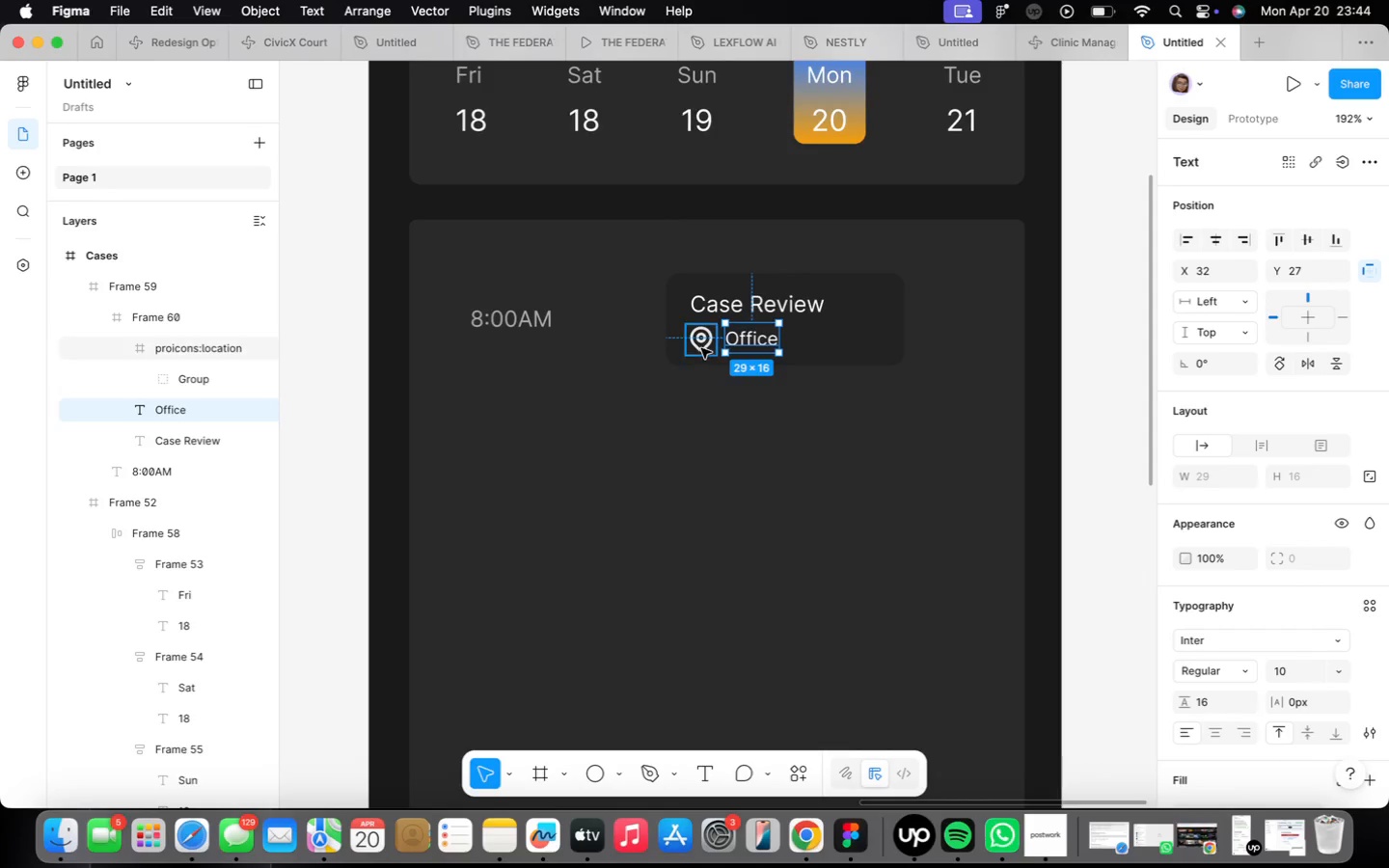 
double_click([701, 348])
 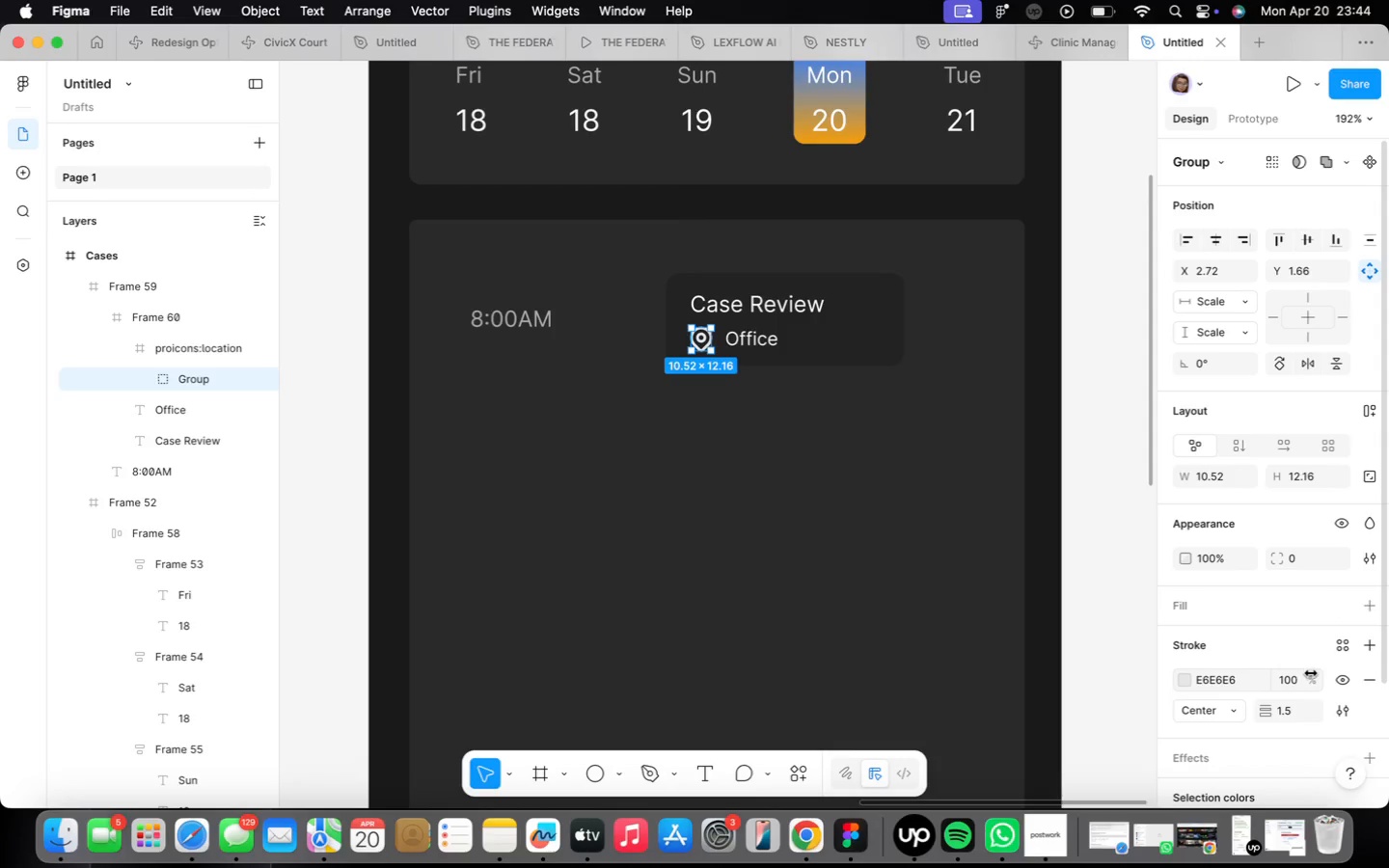 
left_click([1294, 705])
 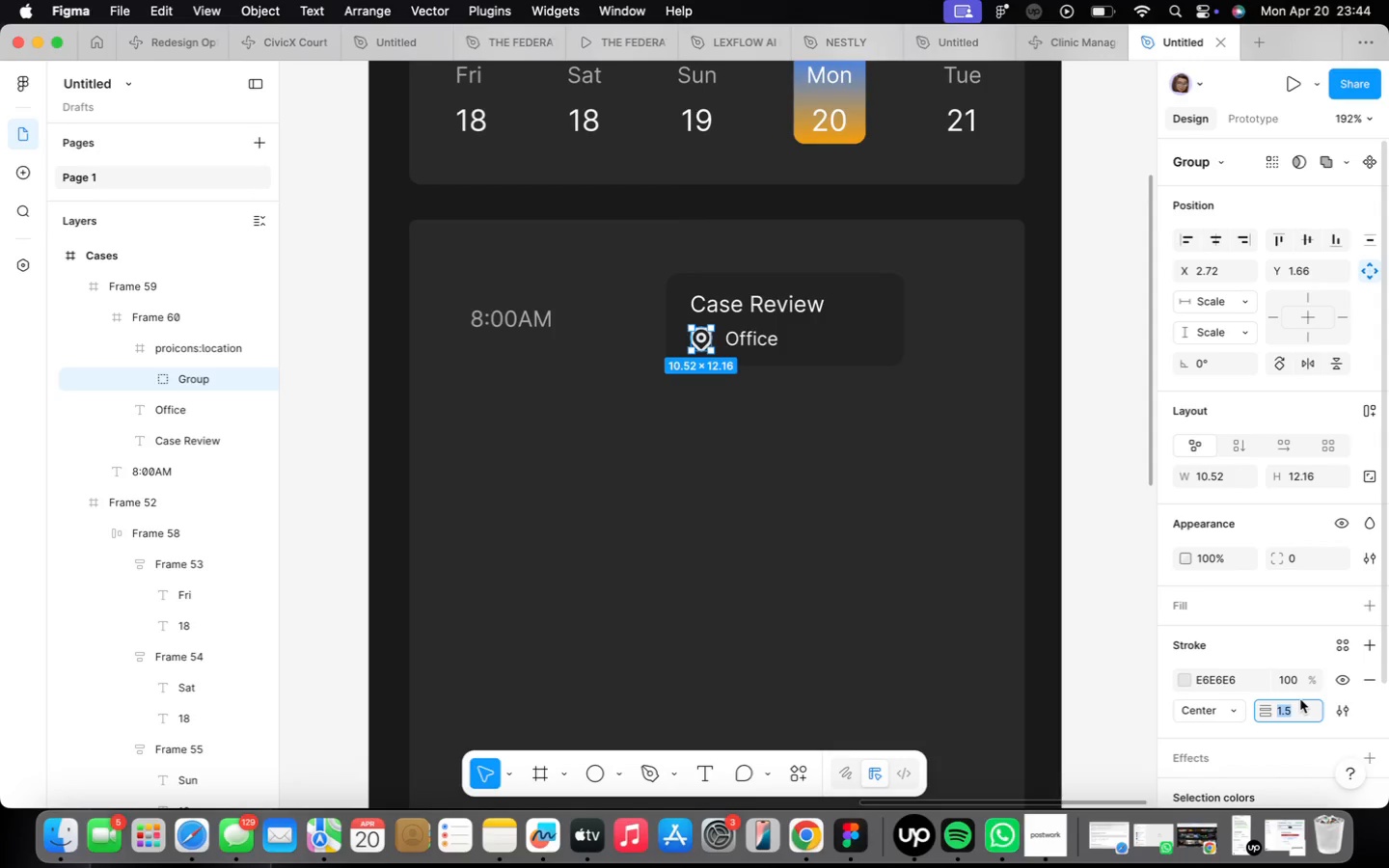 
key(1)
 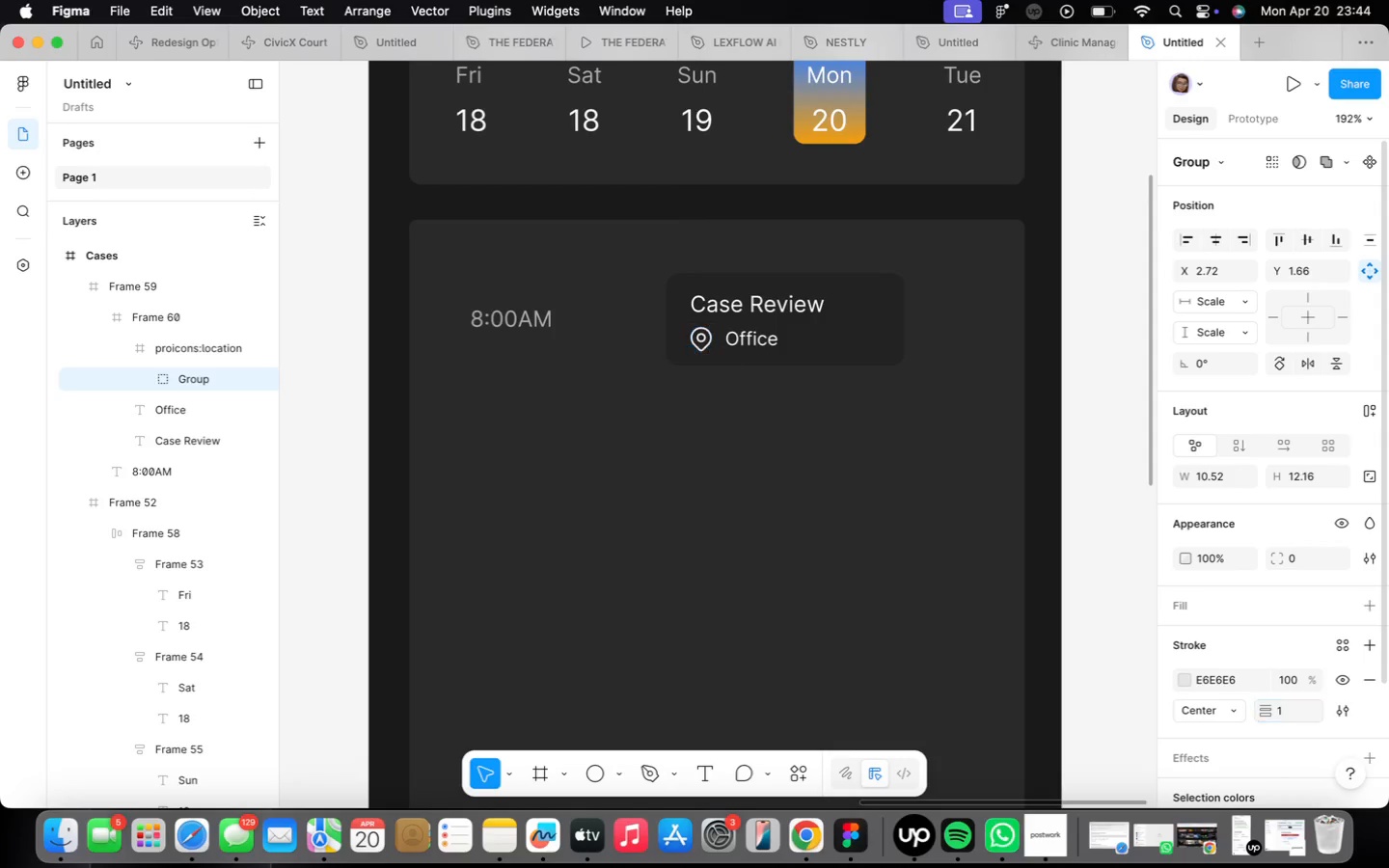 
key(Enter)
 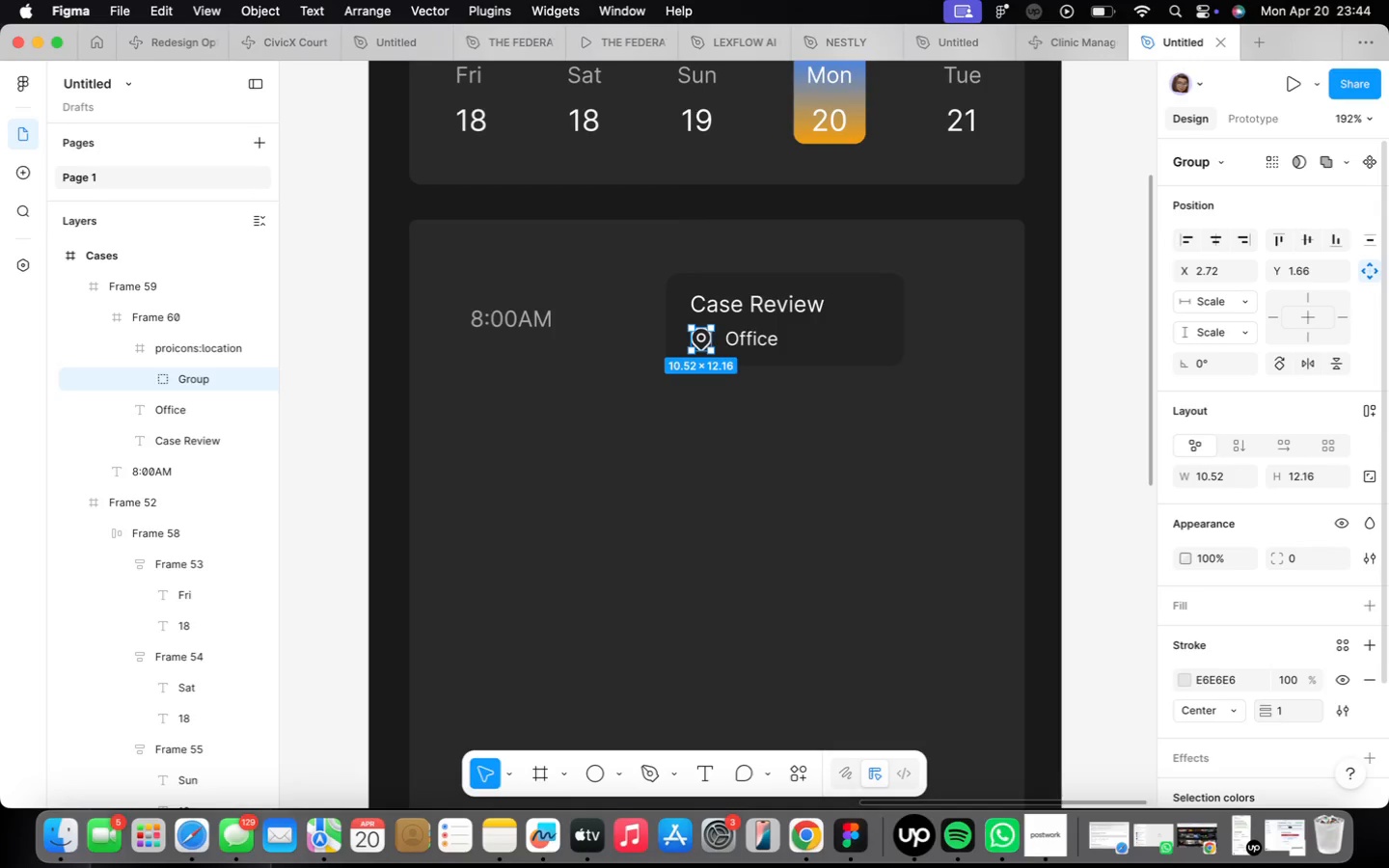 
wait(23.28)
 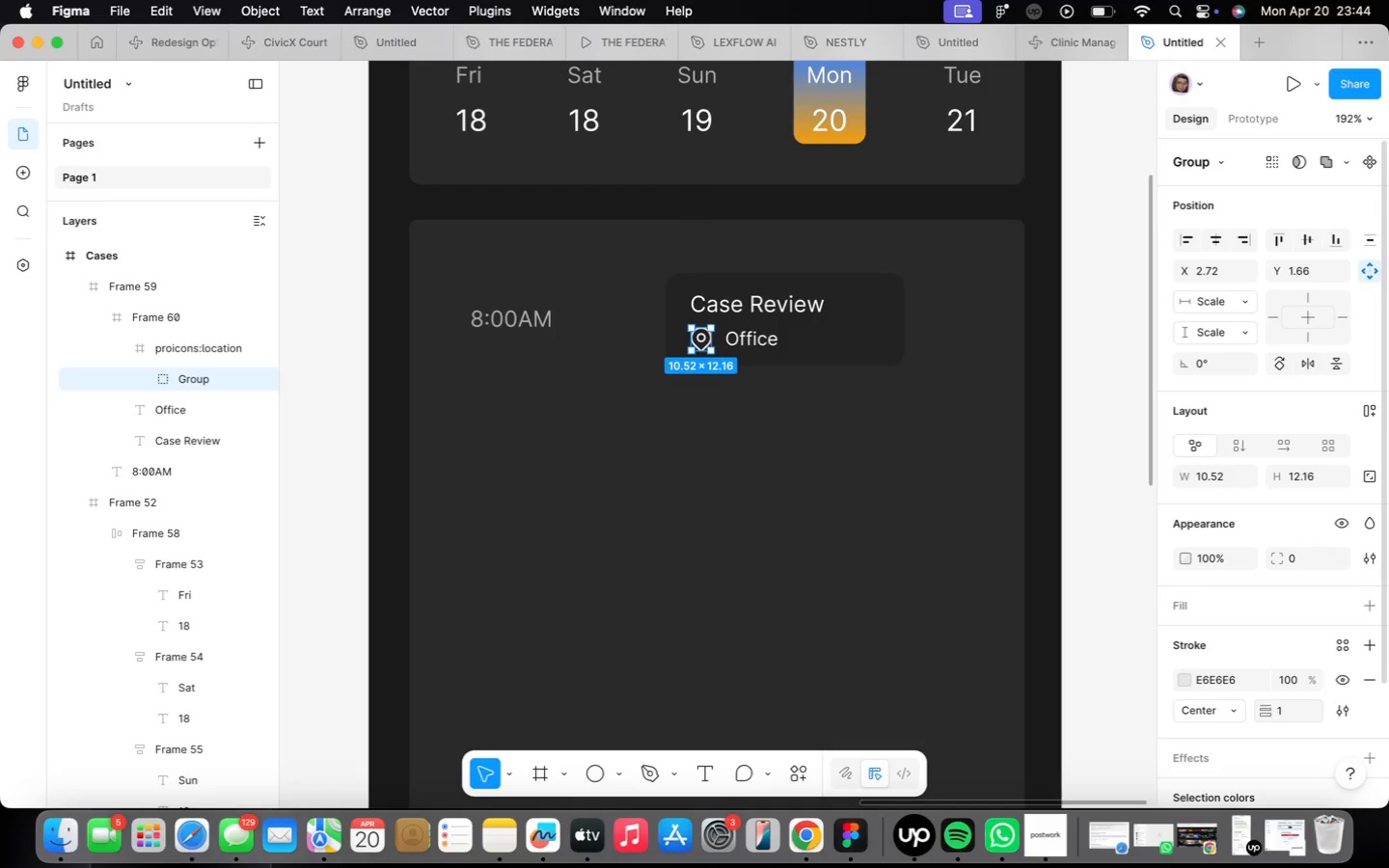 
scroll: coordinate [718, 493], scroll_direction: down, amount: 5.0
 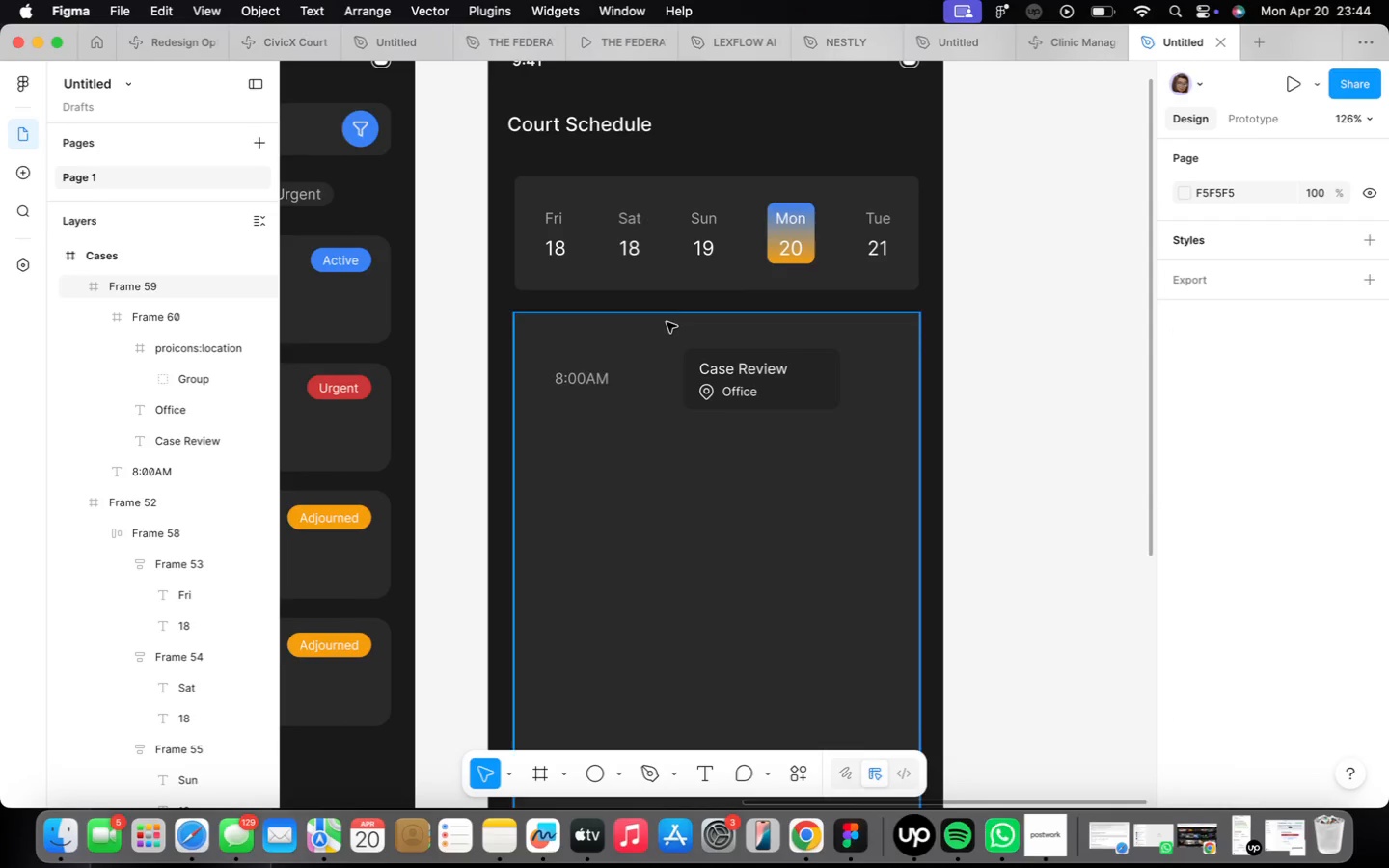 
scroll: coordinate [667, 301], scroll_direction: up, amount: 15.0
 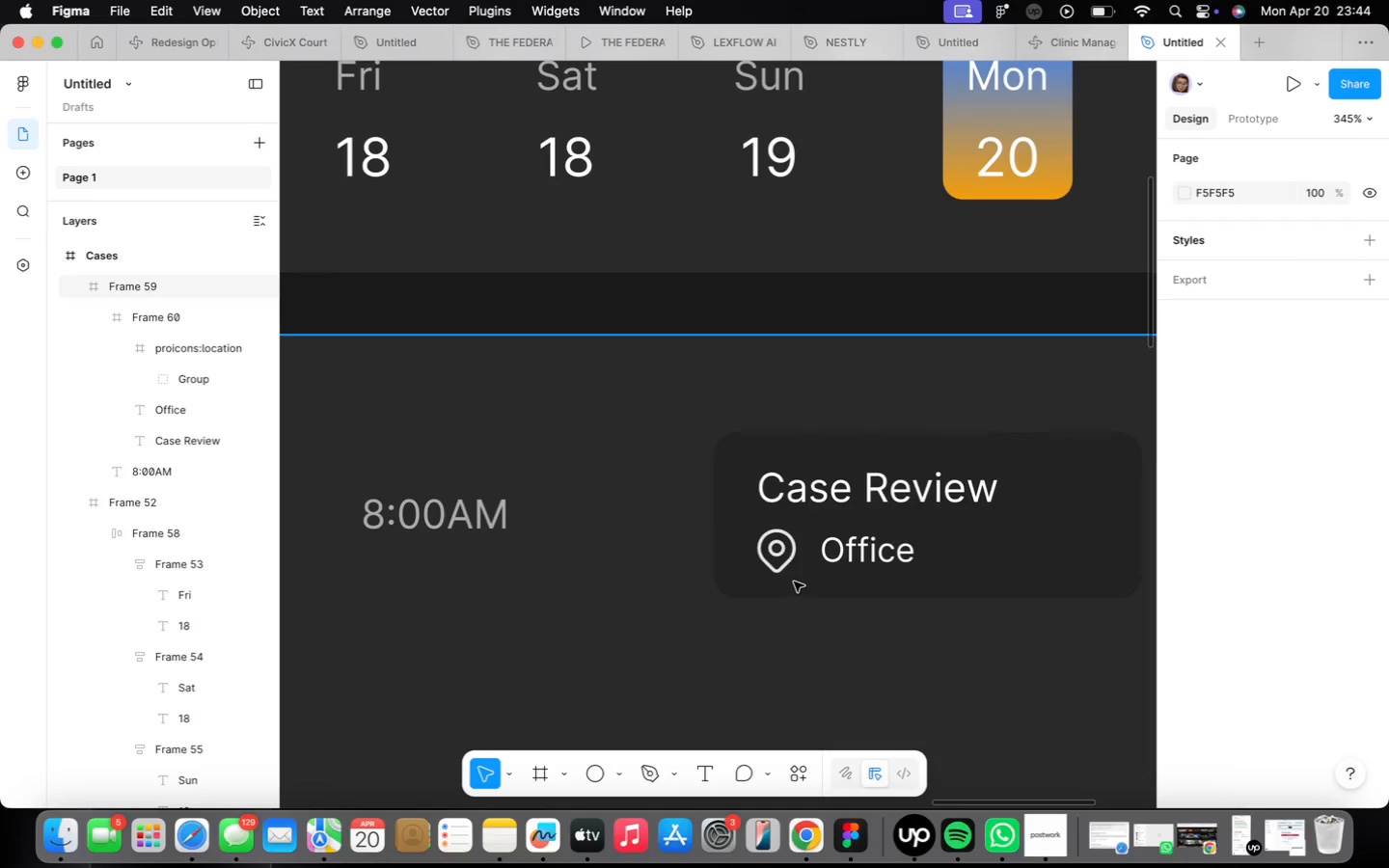 
double_click([794, 582])
 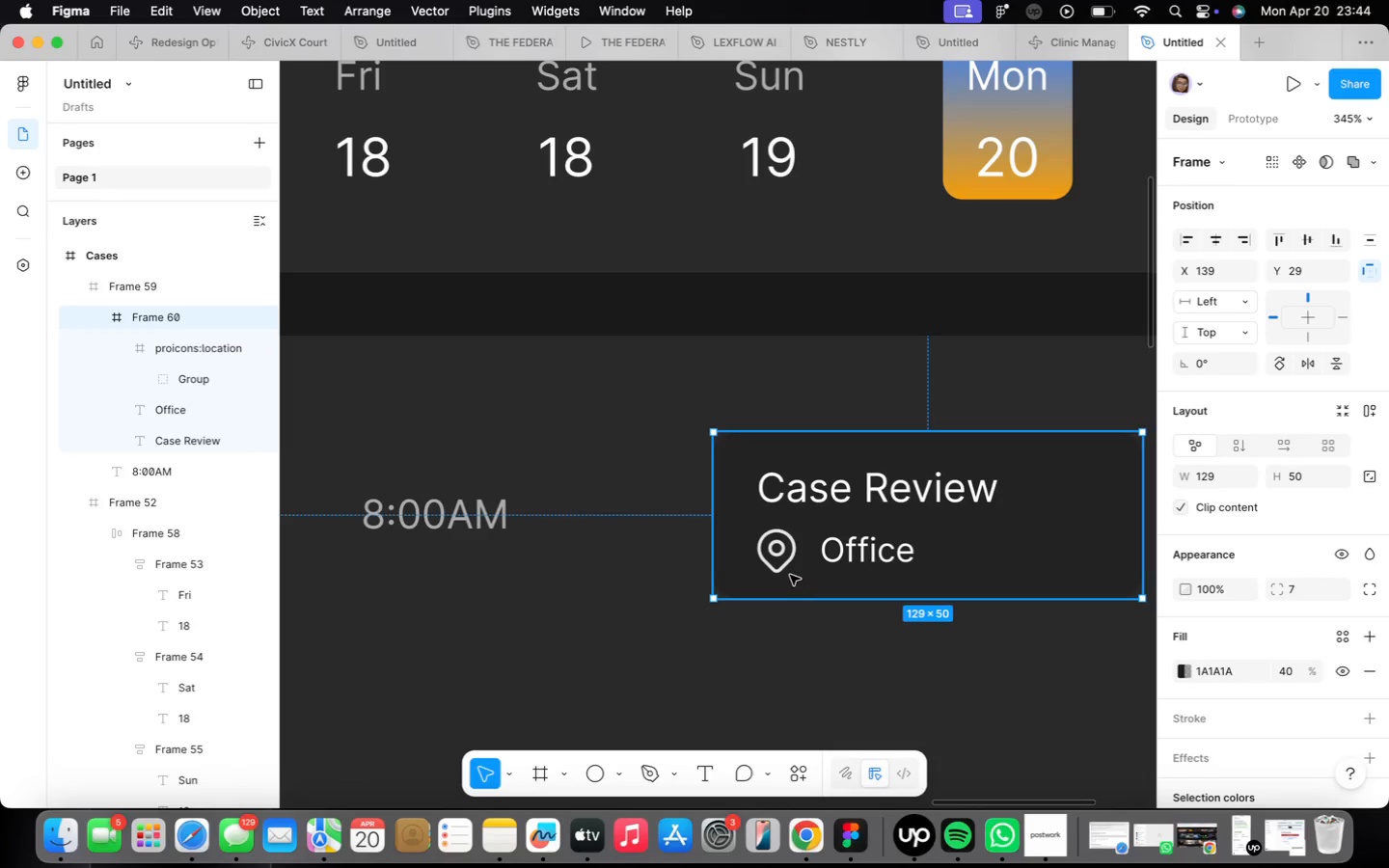 
double_click([790, 575])
 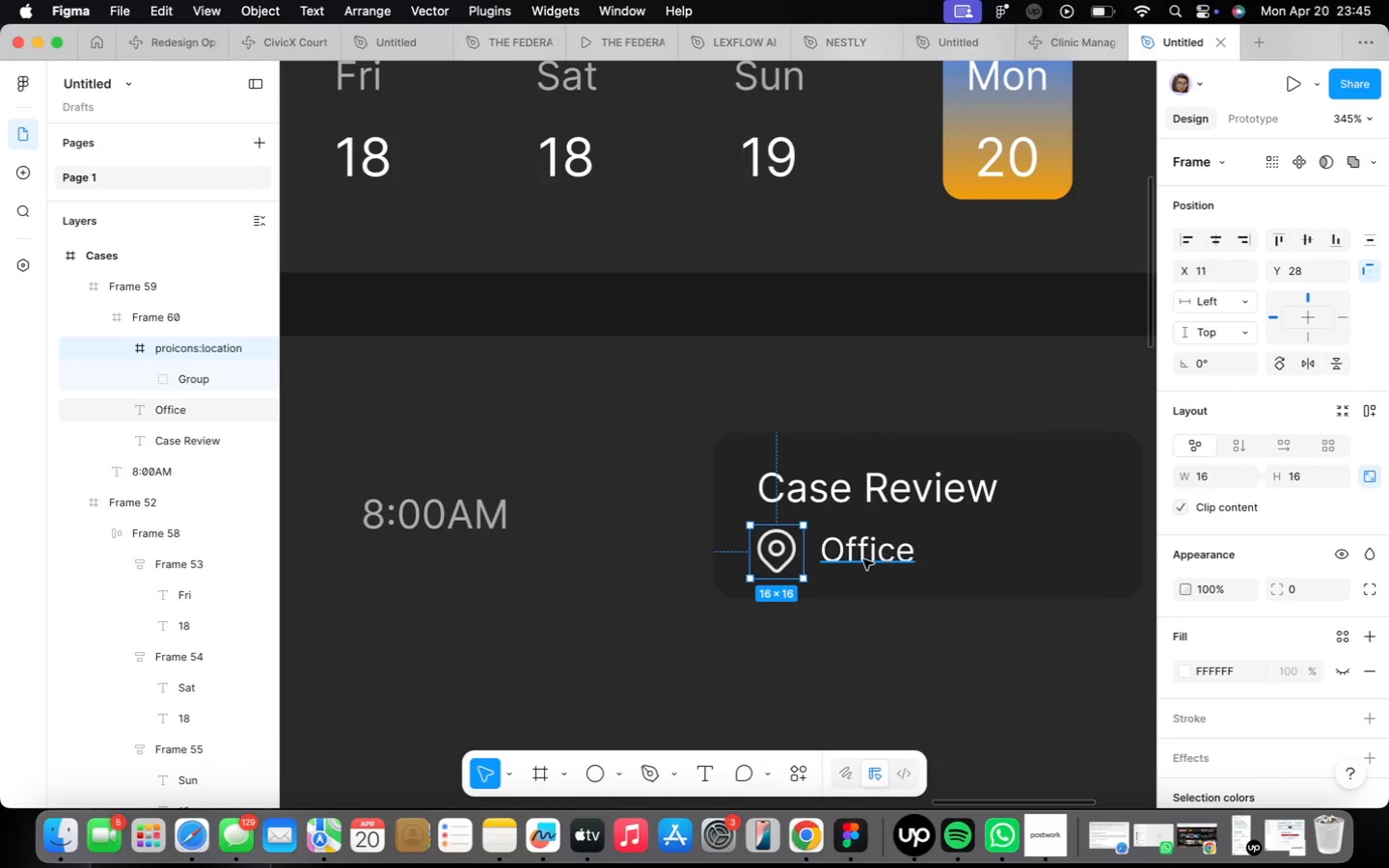 
hold_key(key=ShiftLeft, duration=0.52)
left_click([863, 559])
 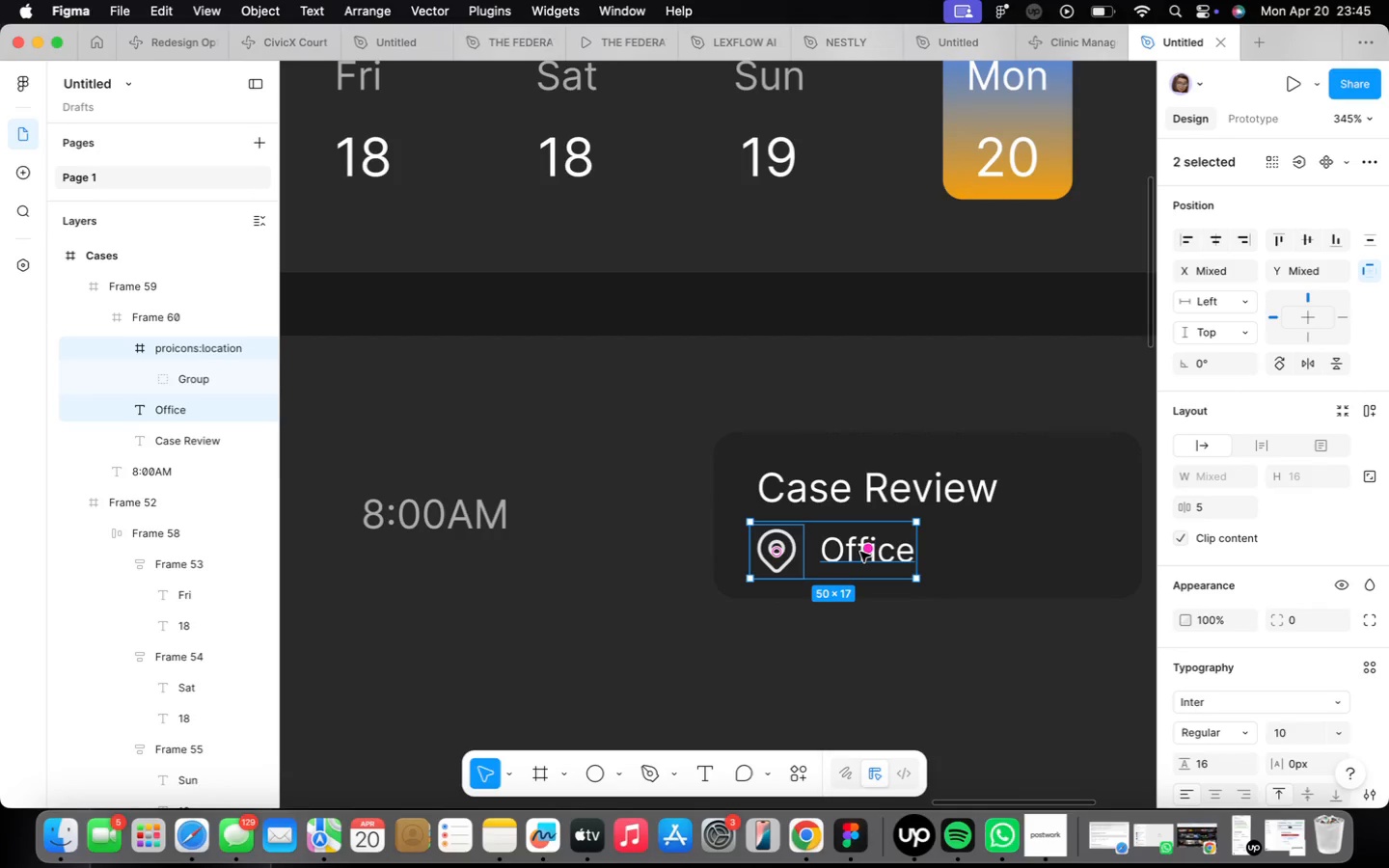 
key(Shift+ShiftLeft)
 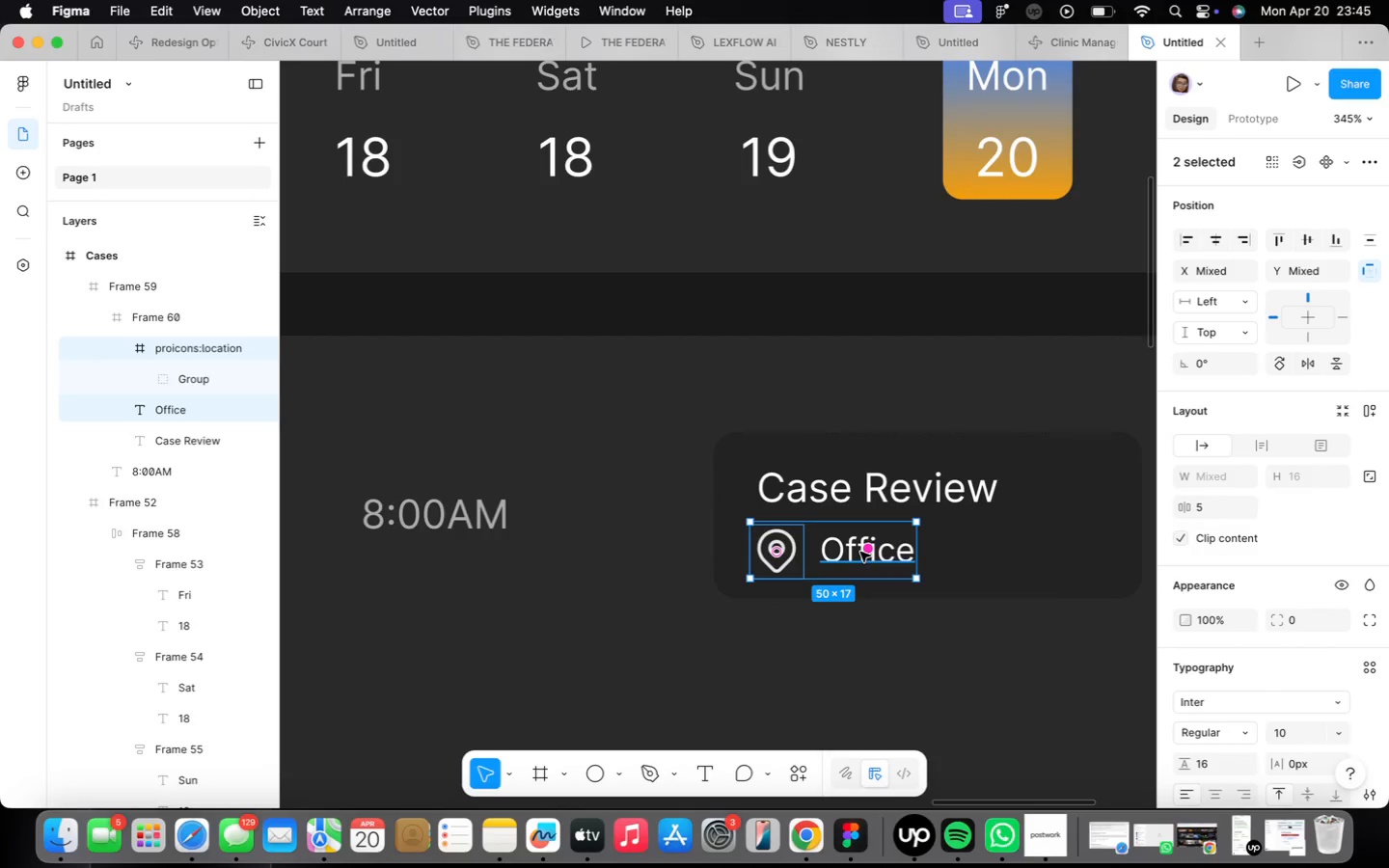 
key(Shift+A)
 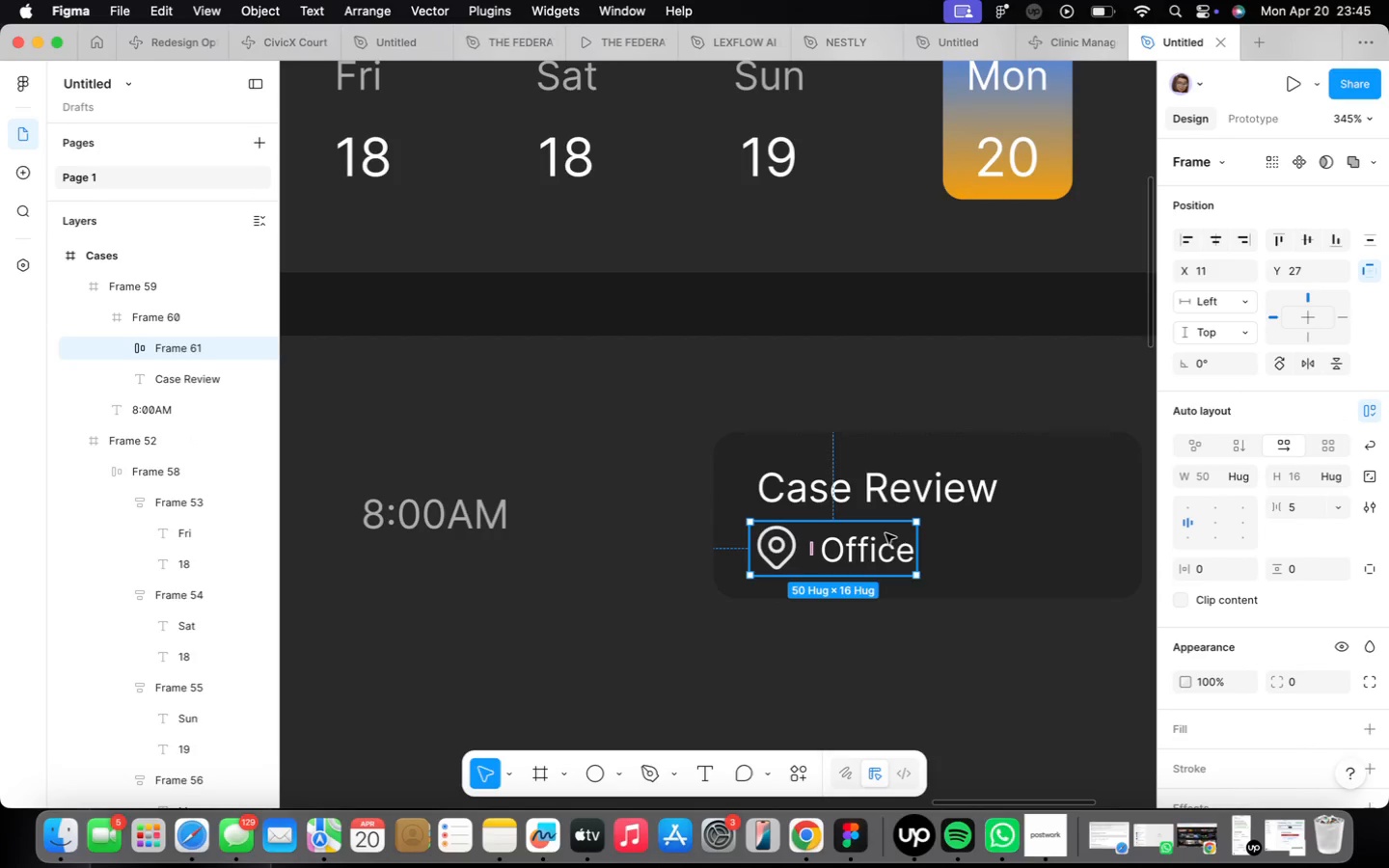 
left_click([885, 533])
 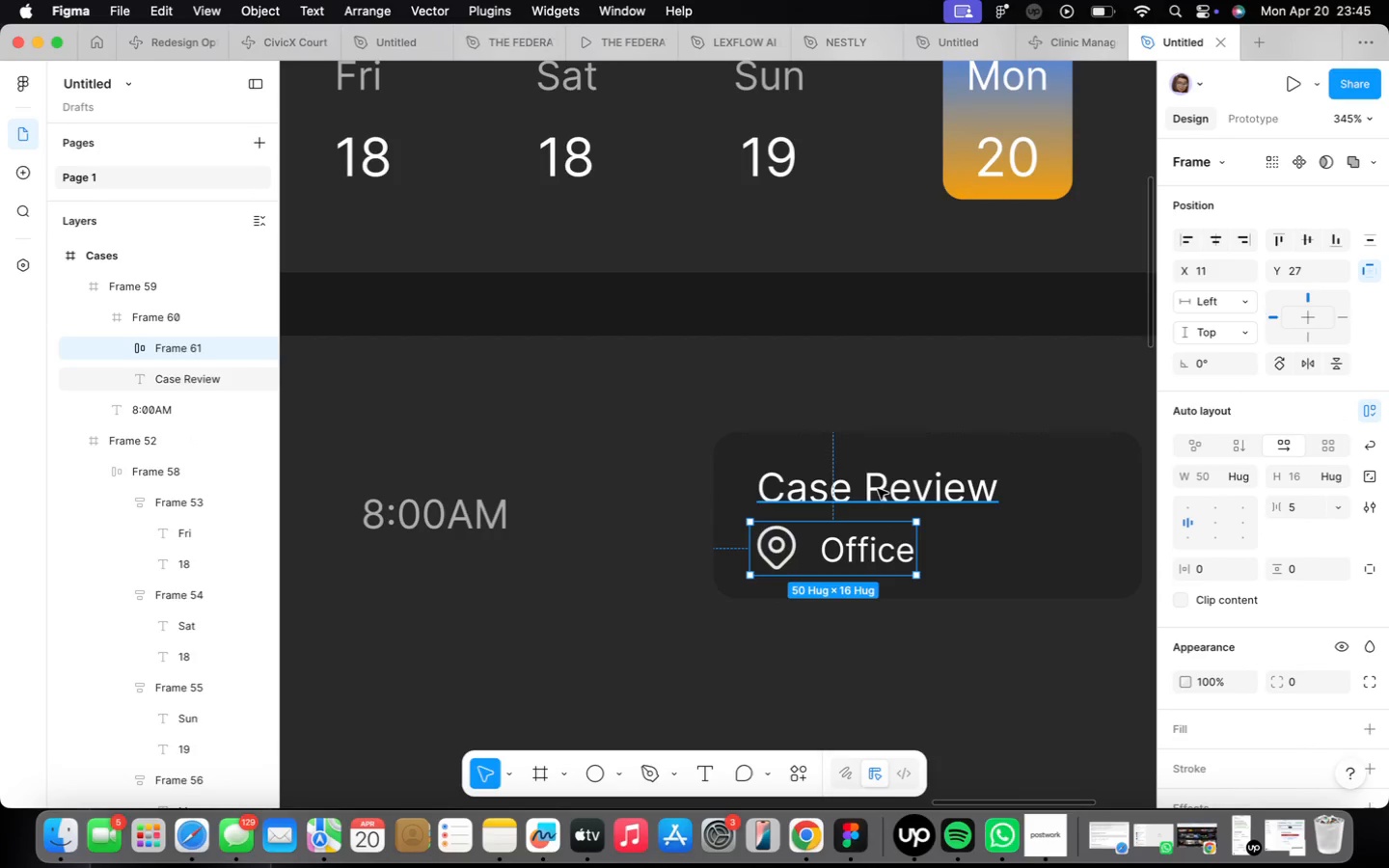 
hold_key(key=ShiftLeft, duration=0.45)
left_click([878, 489])
 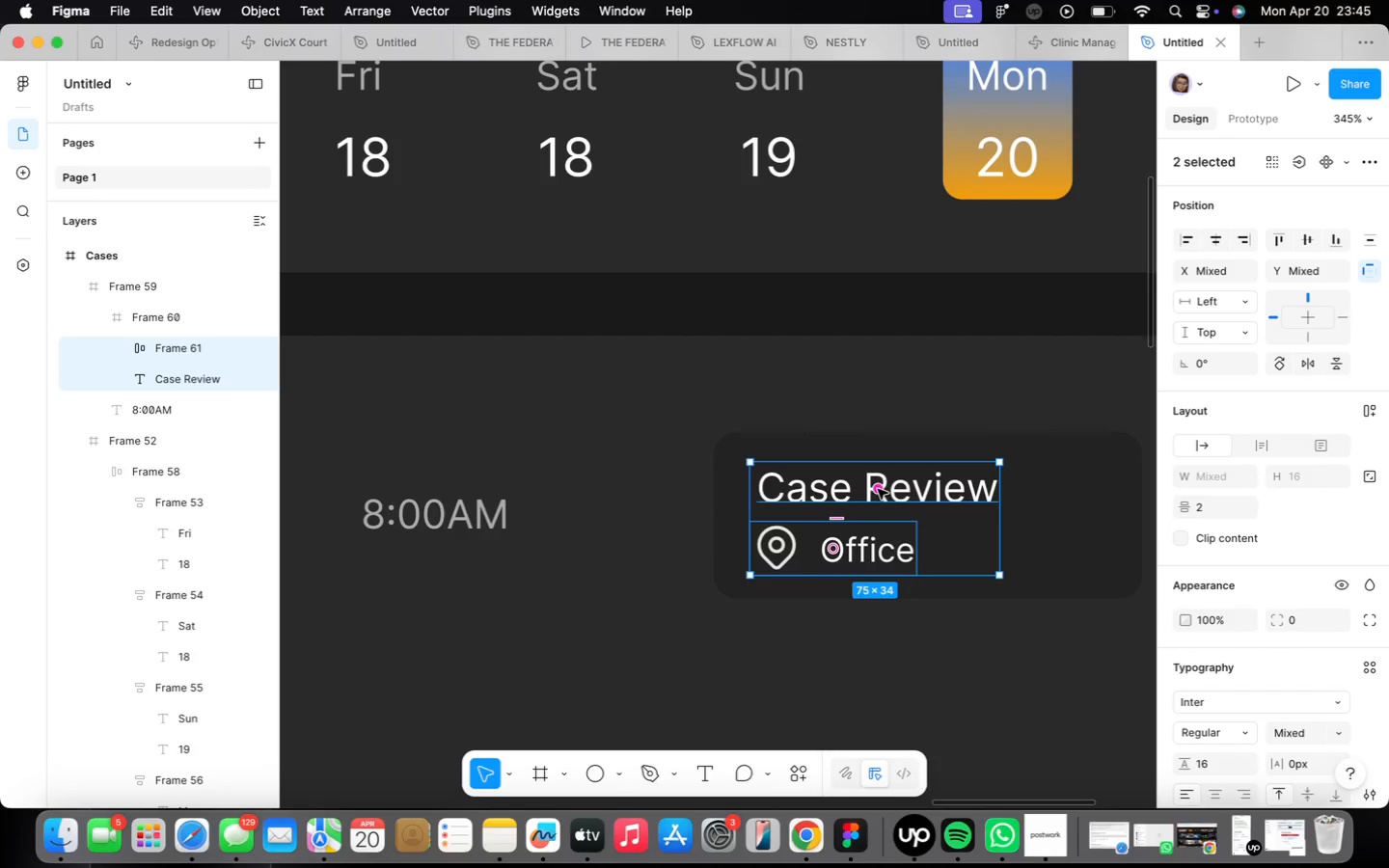 
key(Shift+ShiftLeft)
 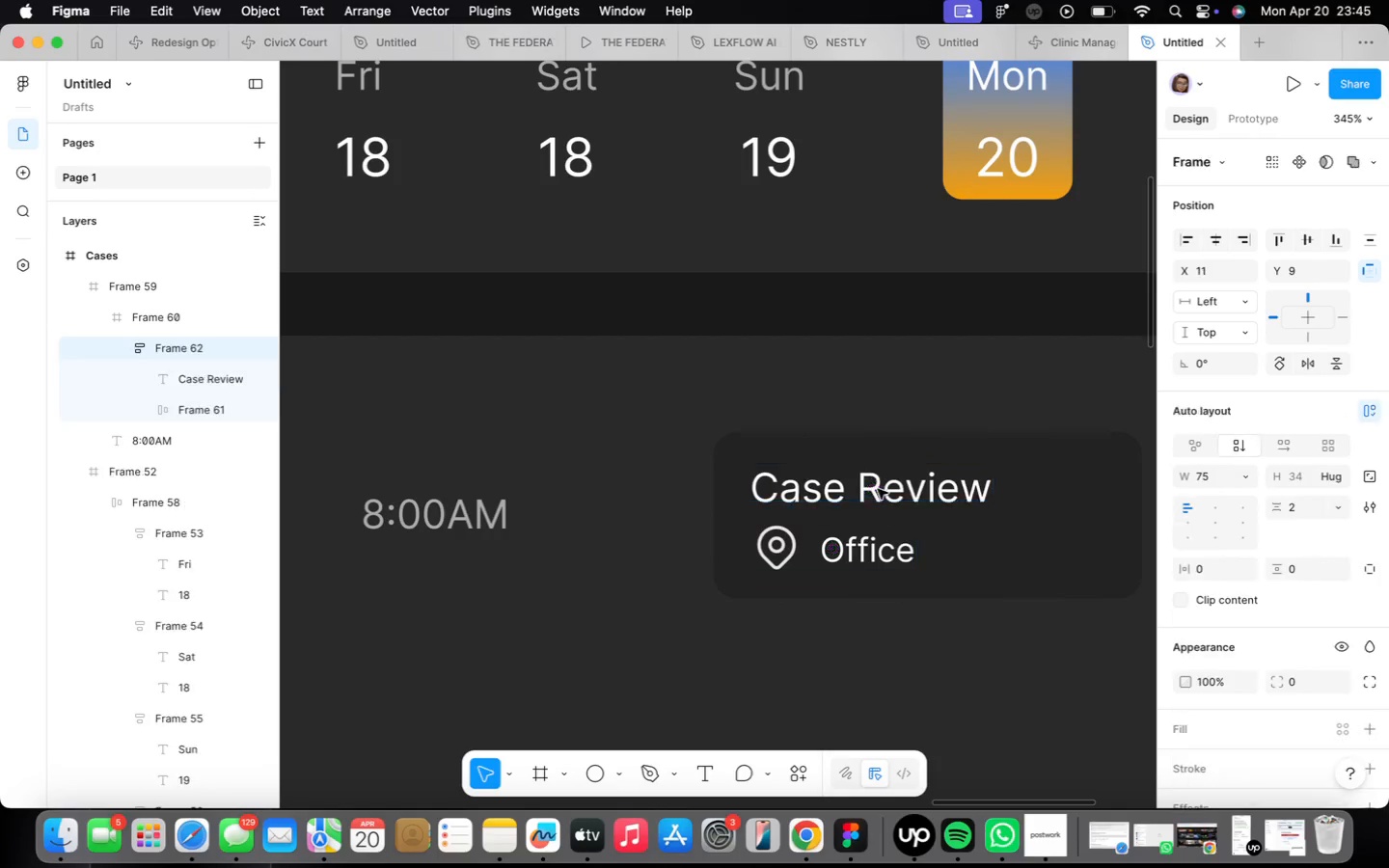 
key(Shift+A)
 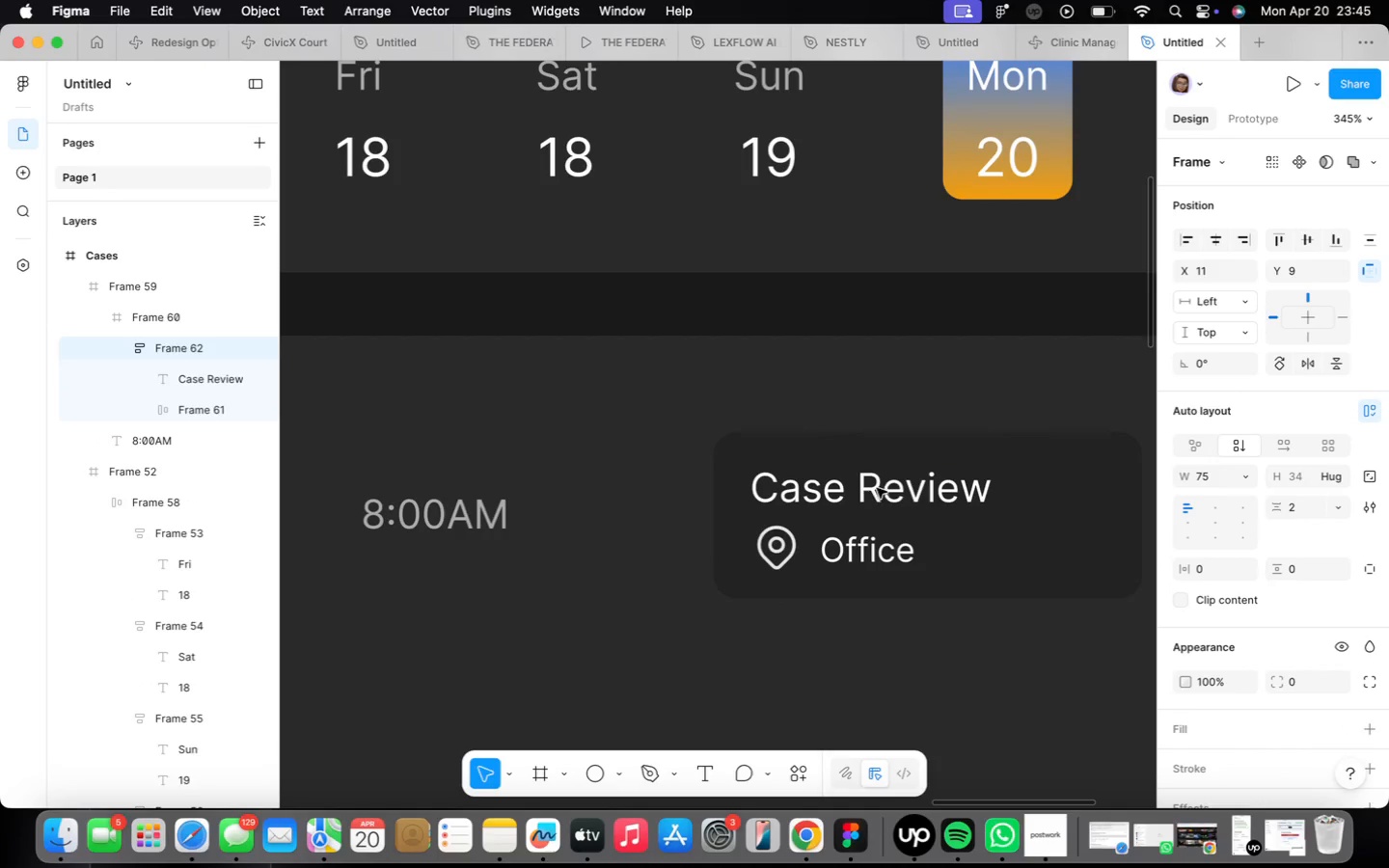 
scroll: coordinate [872, 507], scroll_direction: down, amount: 10.0
 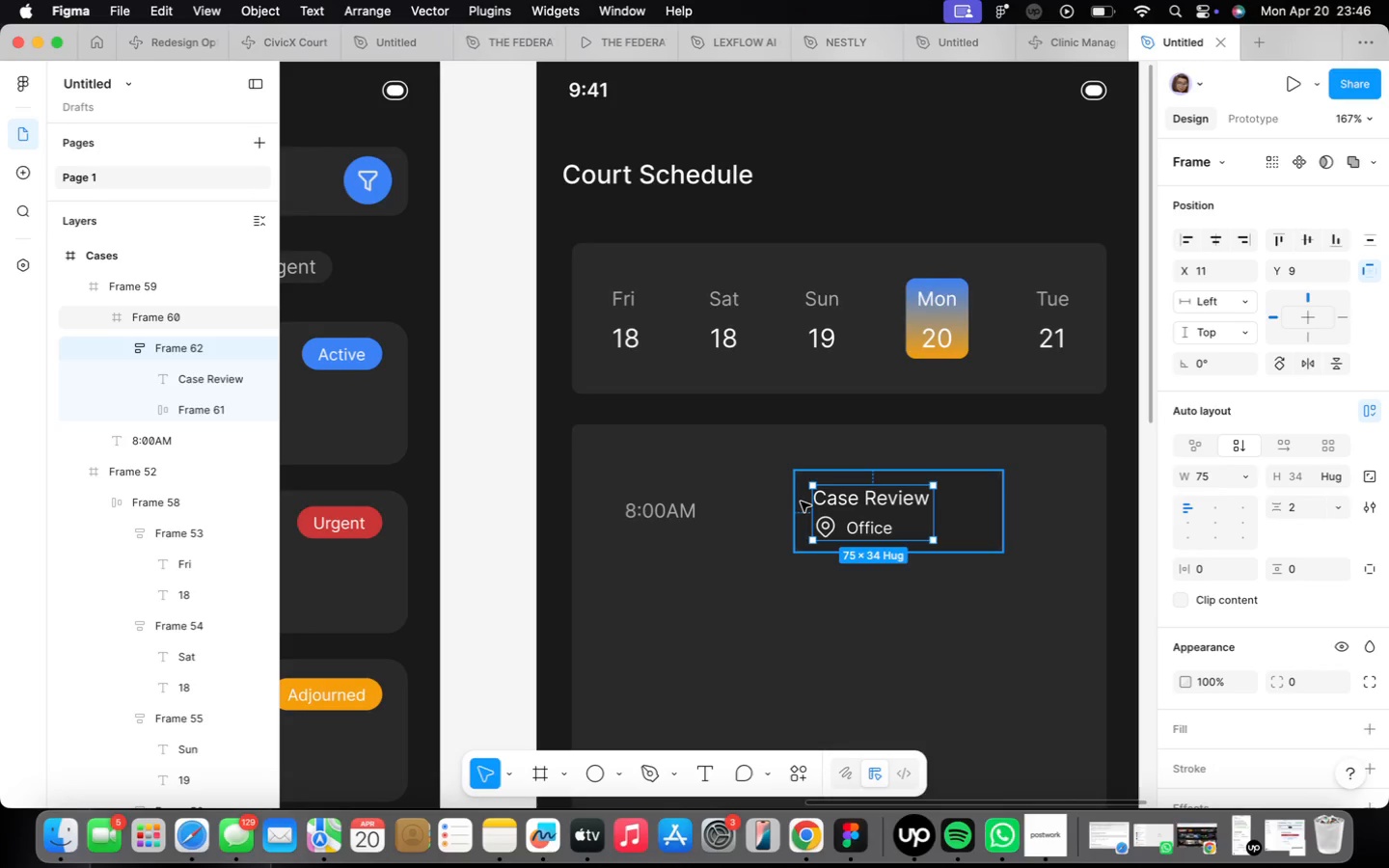 
wait(72.72)
 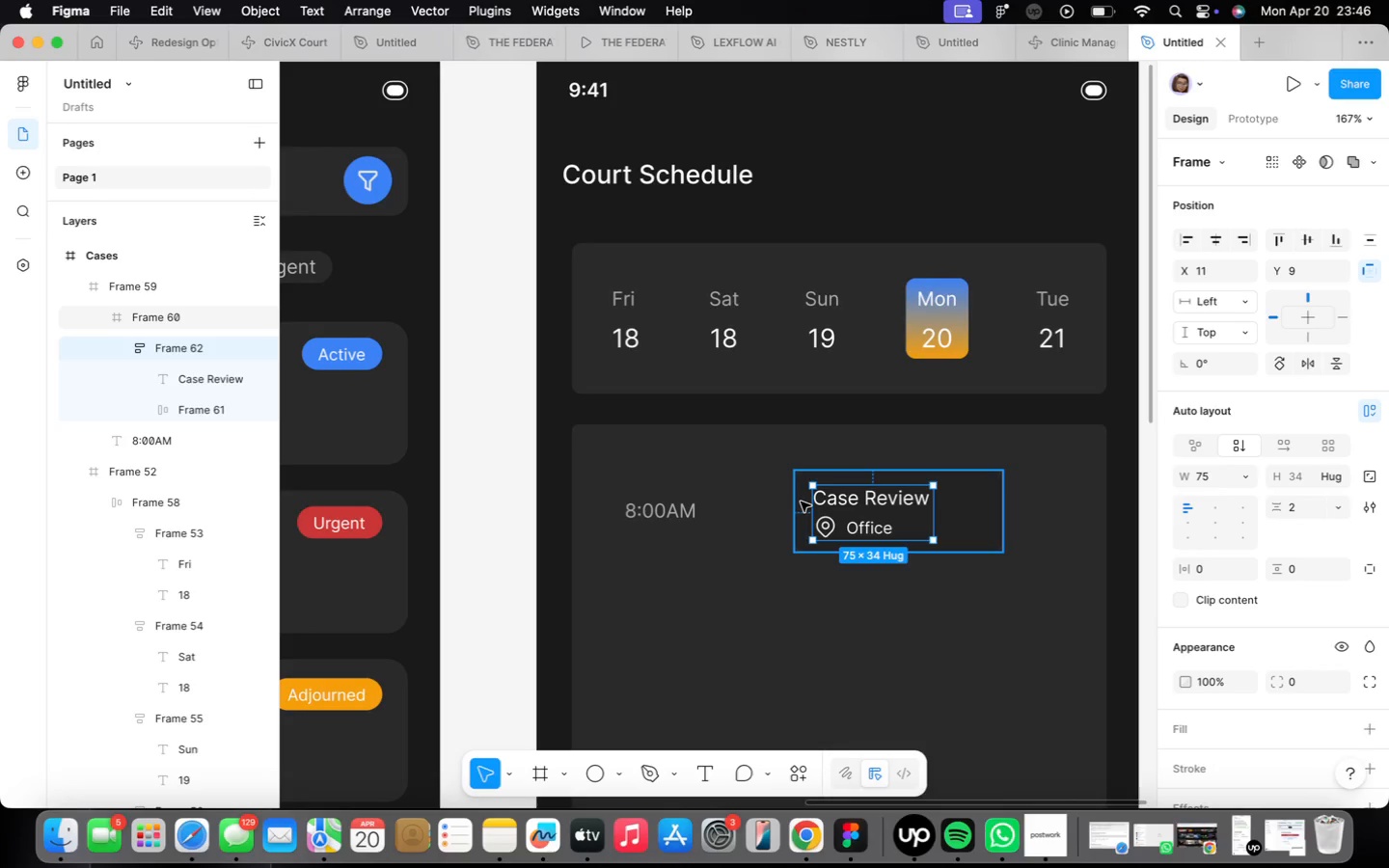 
double_click([873, 502])
 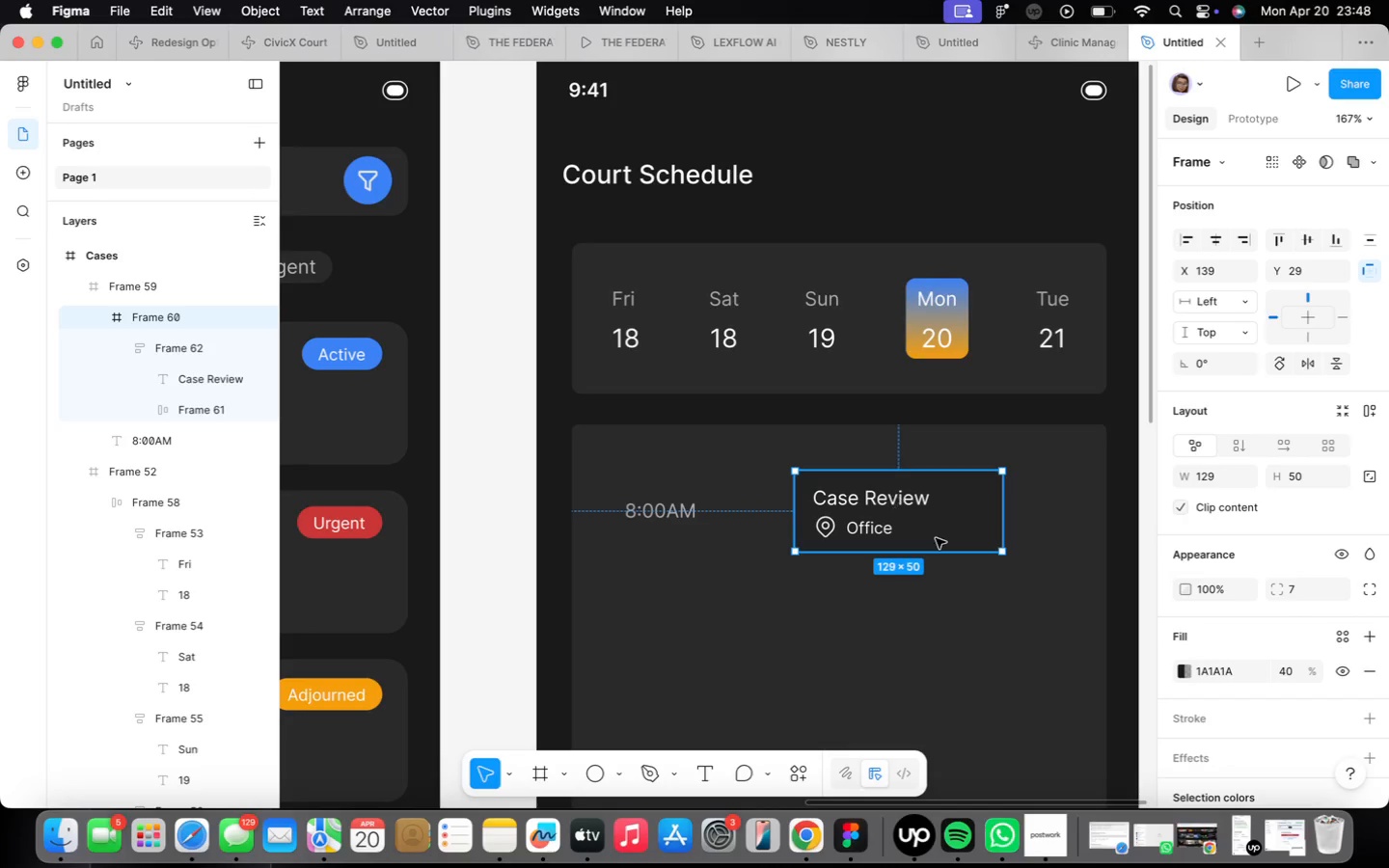 
wait(102.87)
 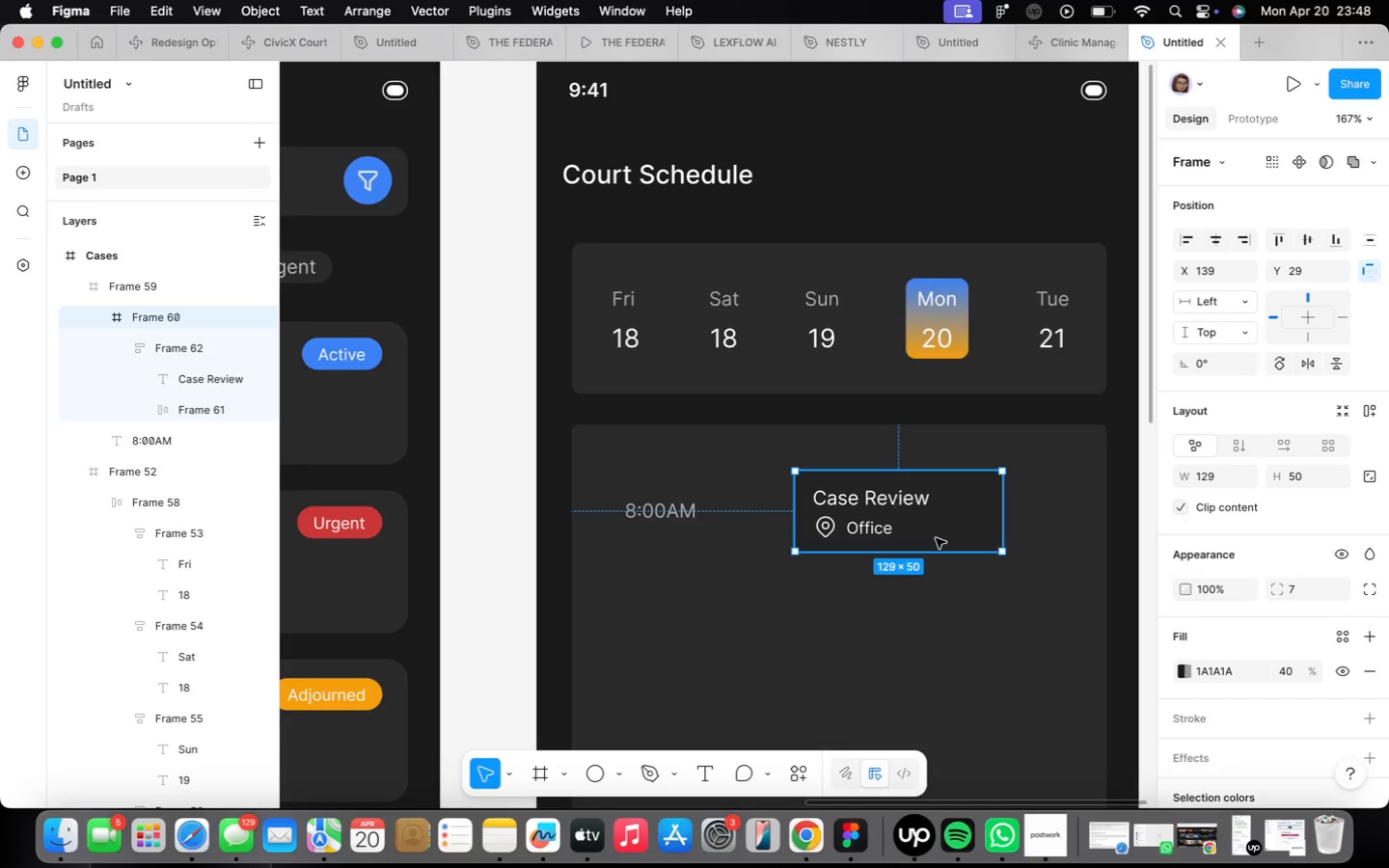 
hold_key(key=ShiftLeft, duration=0.53)
 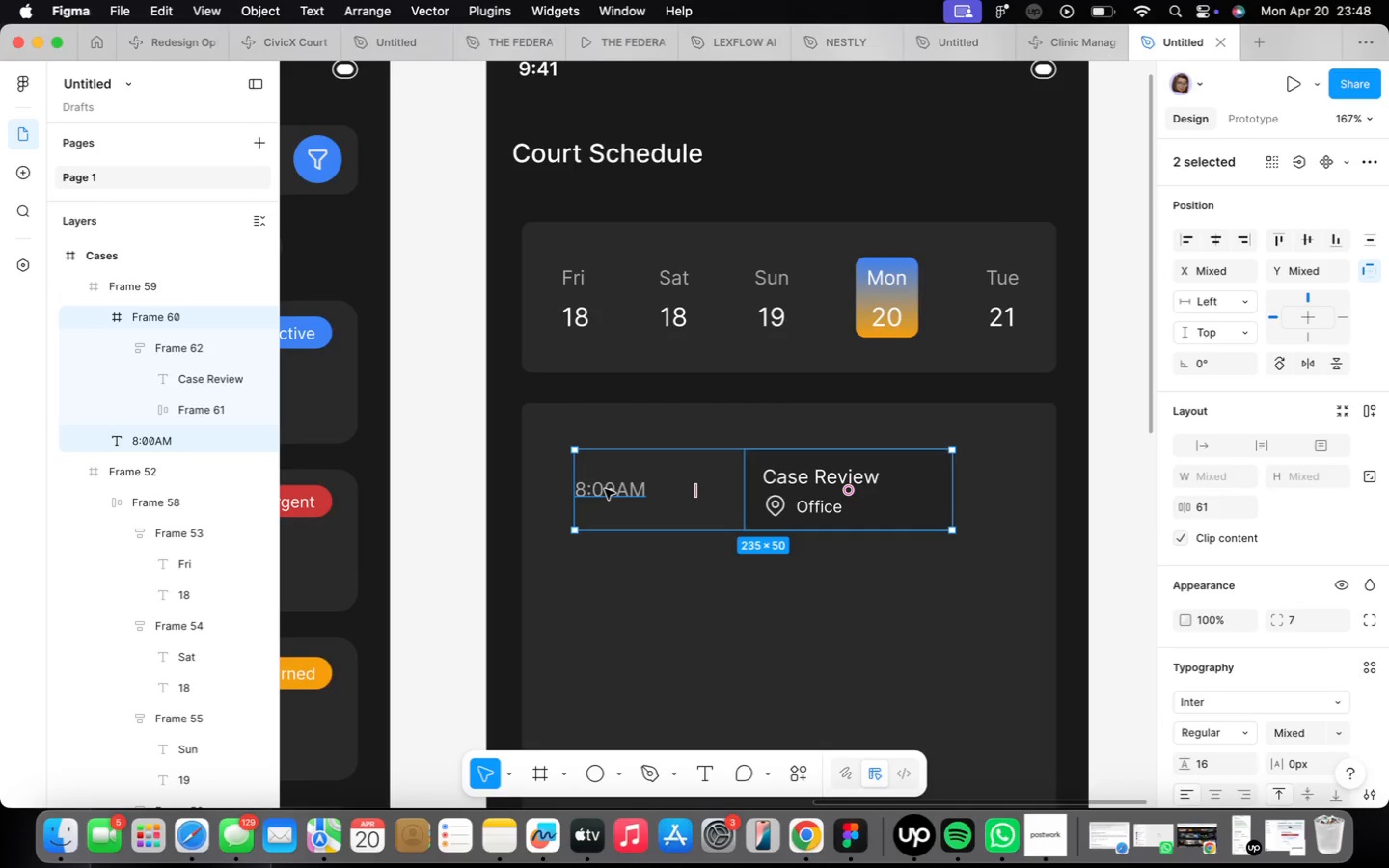 
key(Shift+ShiftLeft)
 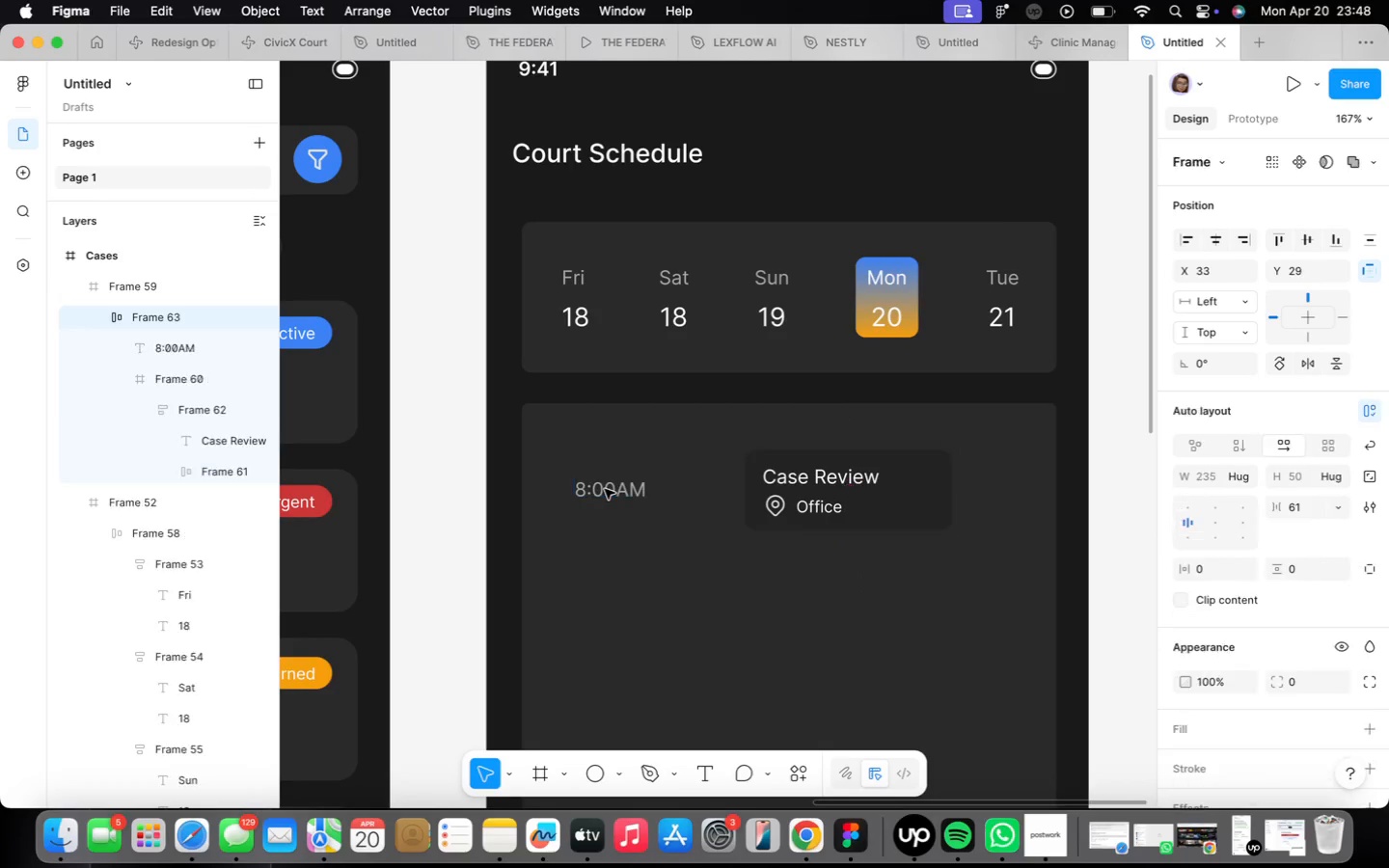 
key(Shift+A)
 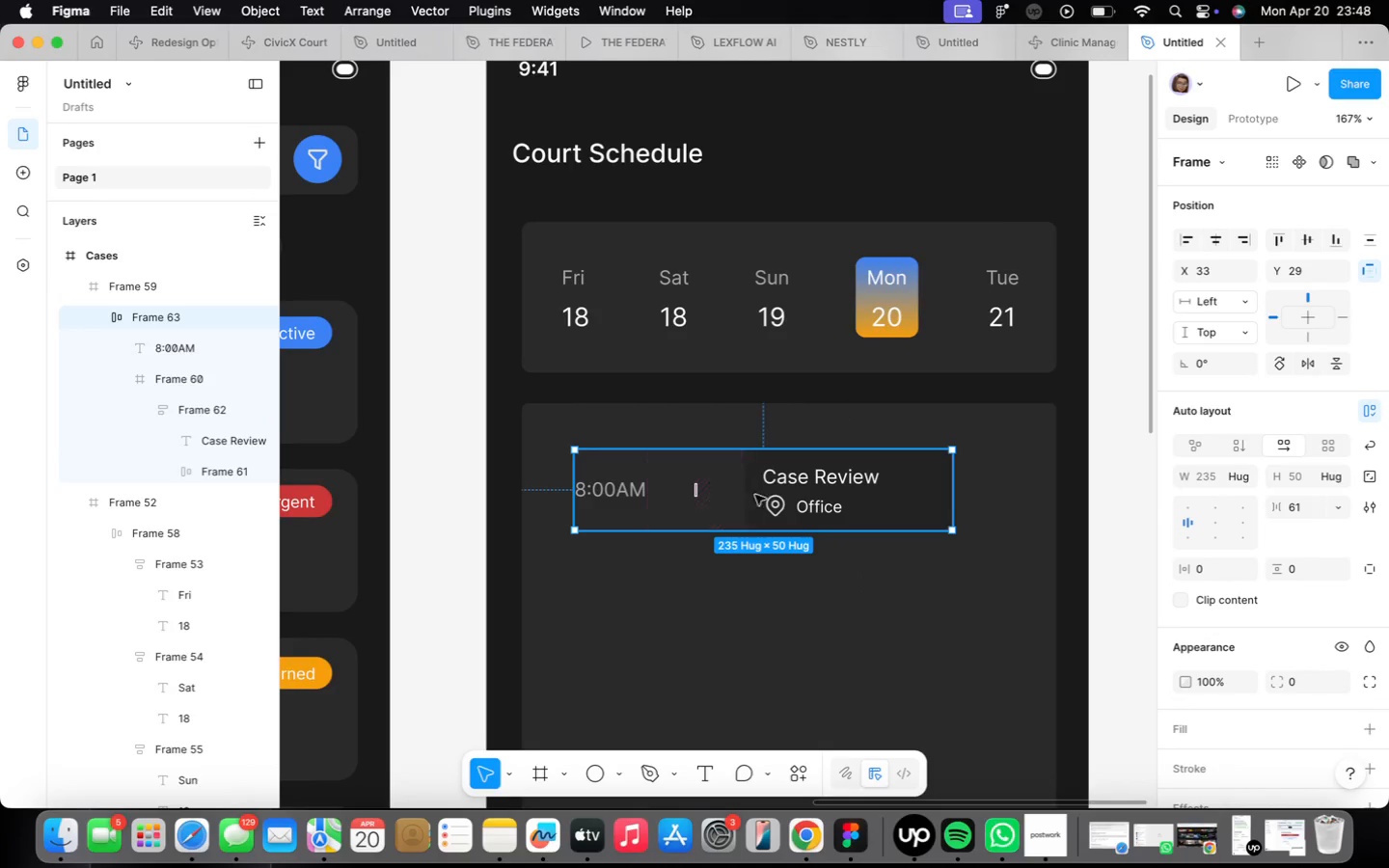 
hold_key(key=OptionLeft, duration=2.41)
left_click_drag(start_coordinate=[783, 488], to_coordinate=[785, 610])
 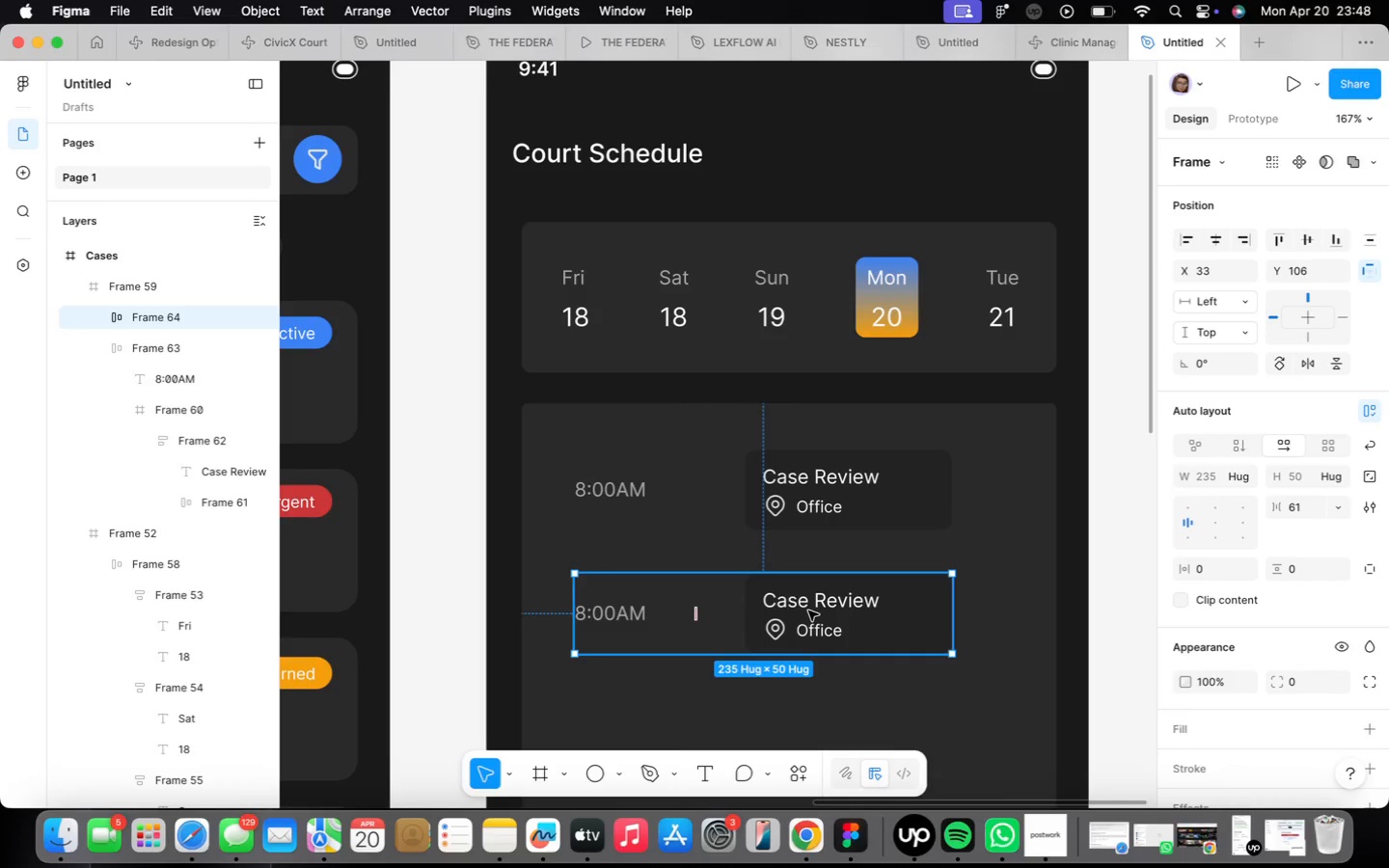 
double_click([808, 610])
 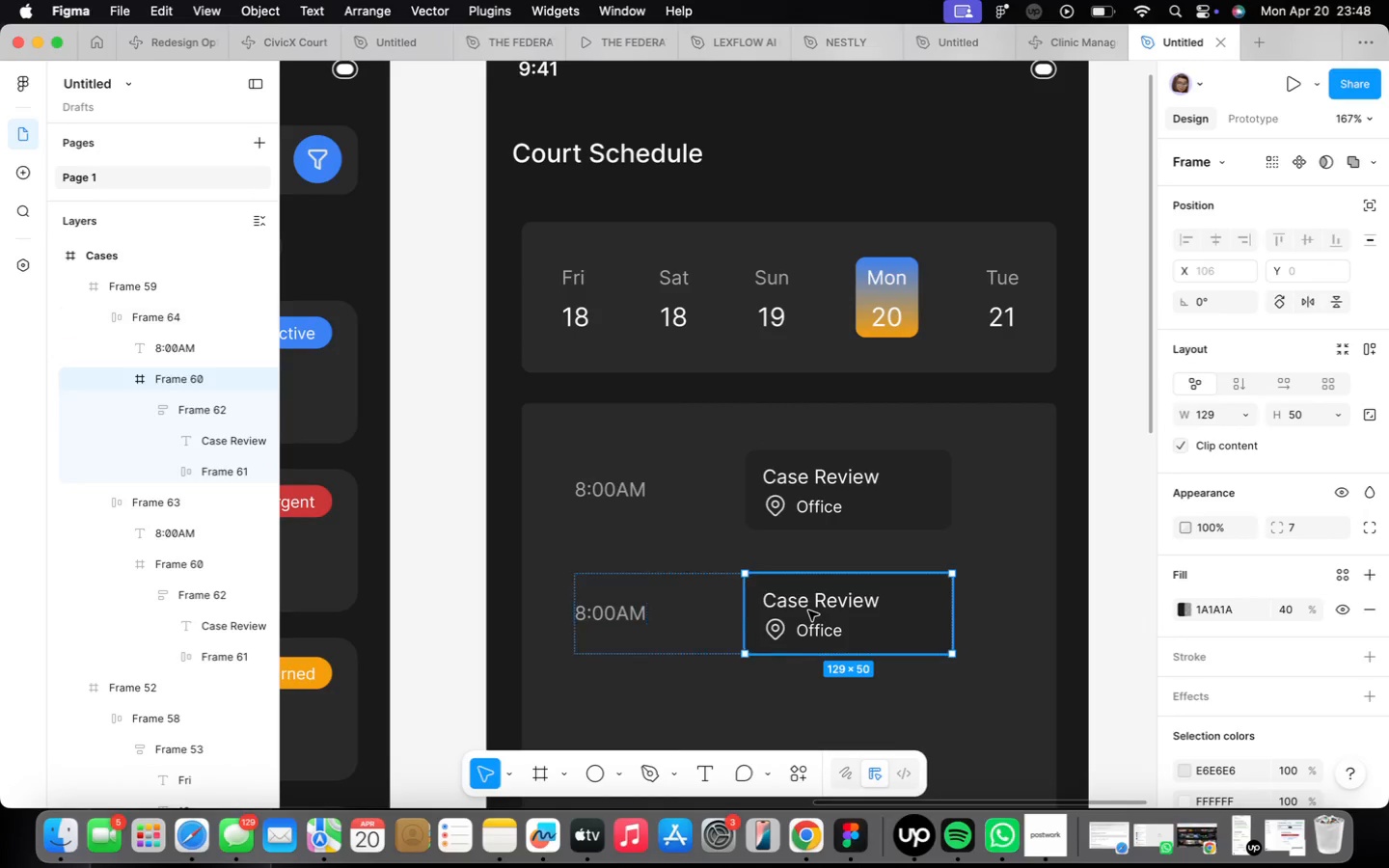 
triple_click([808, 610])
 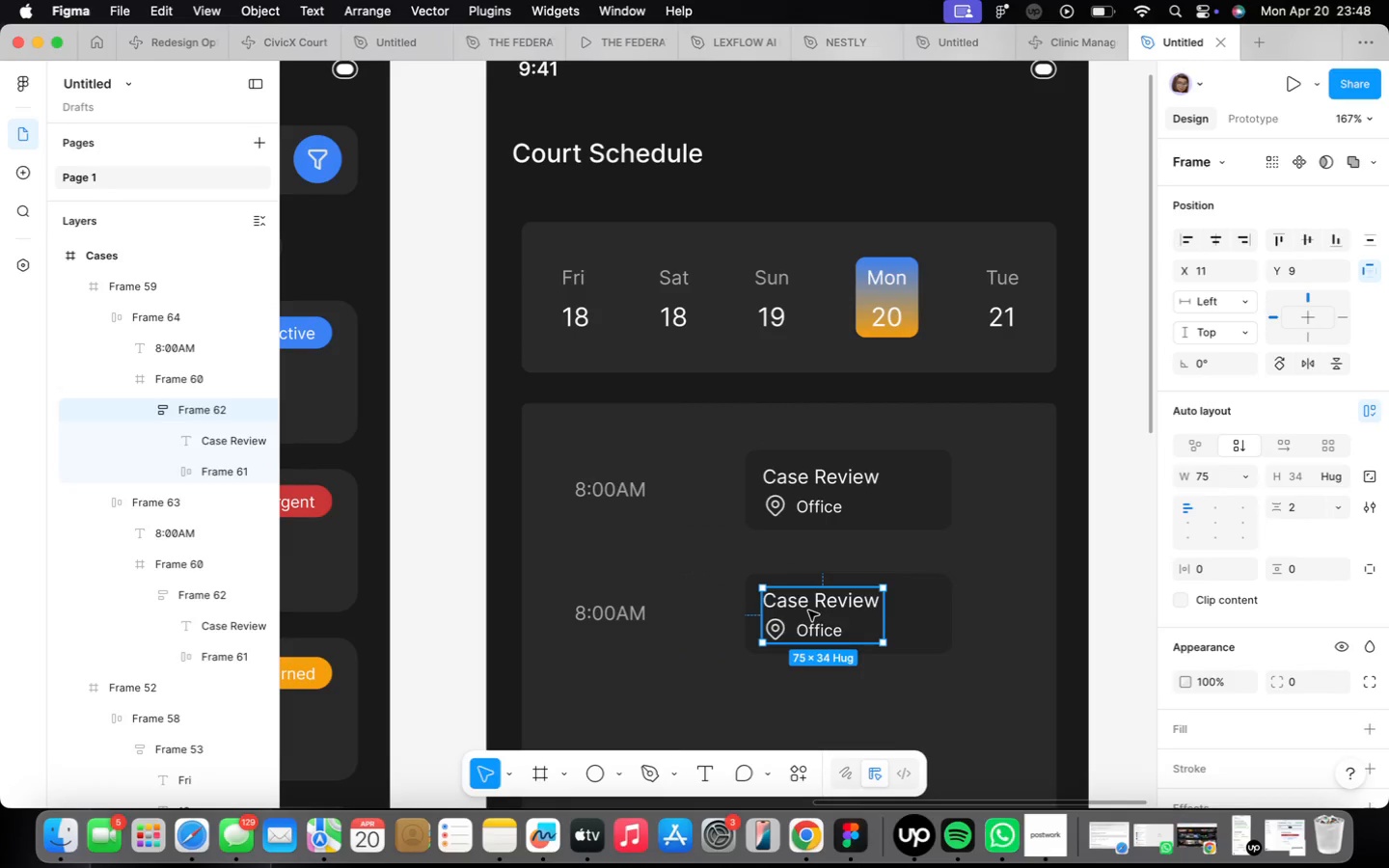 
triple_click([808, 610])
 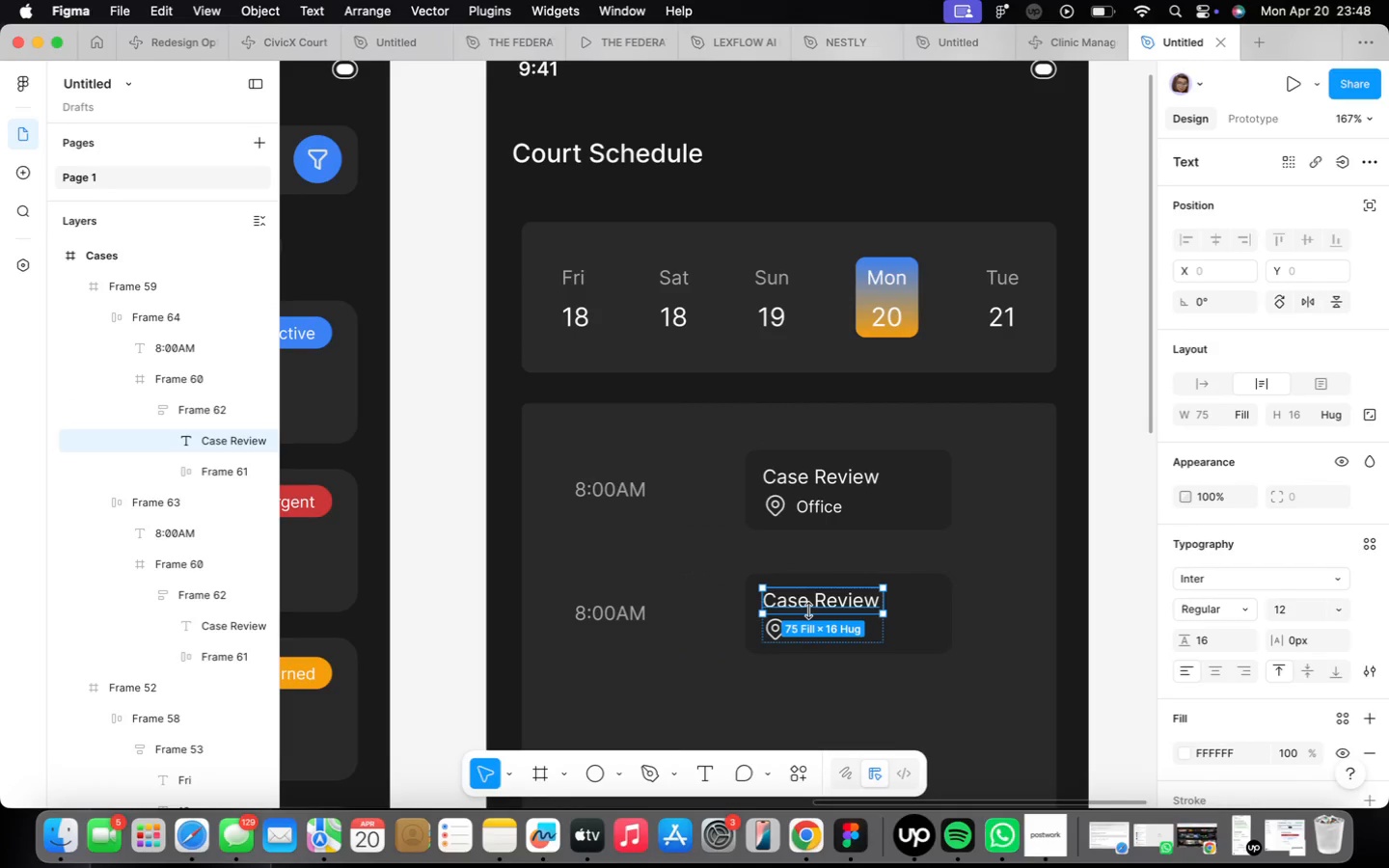 
triple_click([808, 610])
 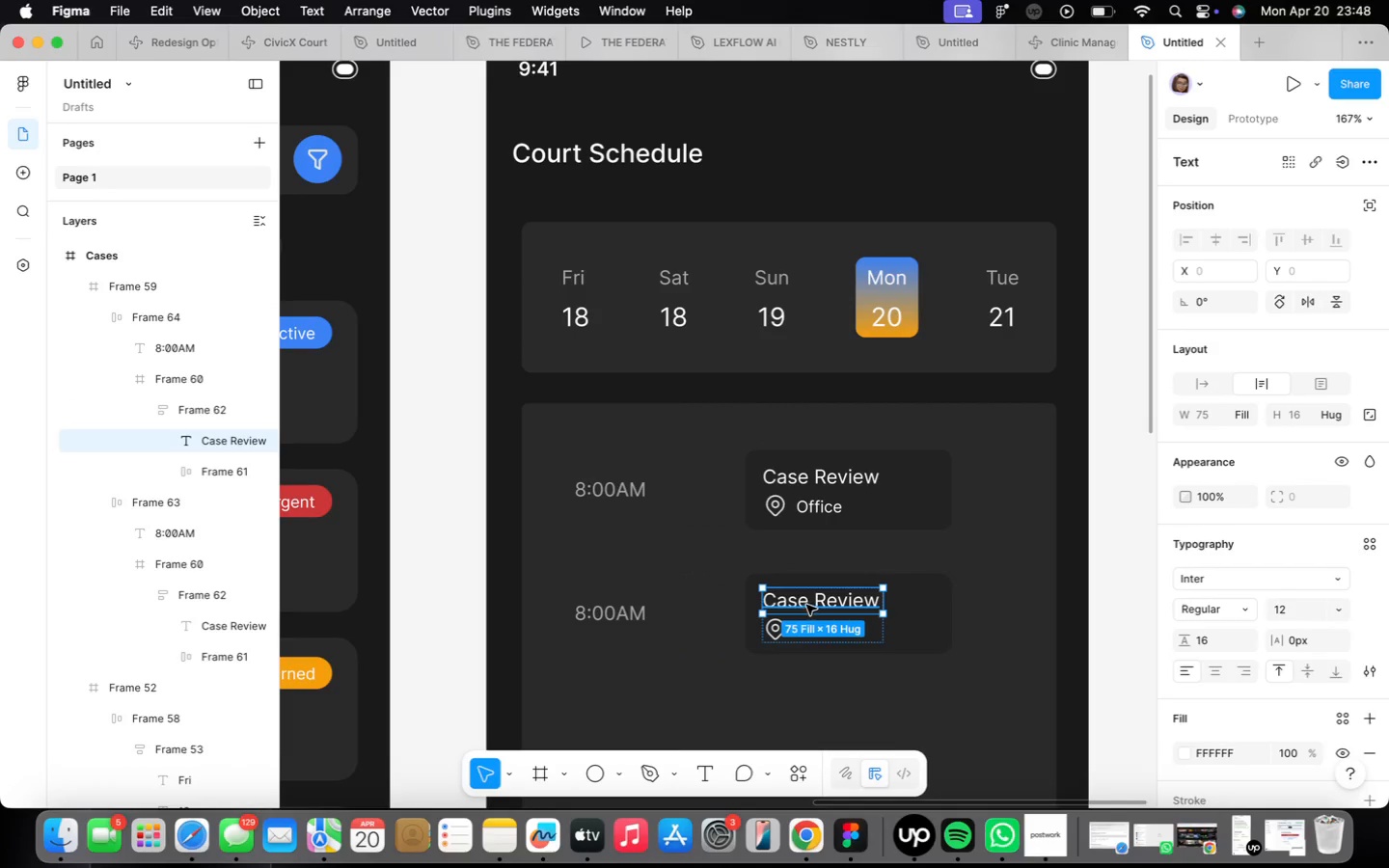 
triple_click([805, 604])
 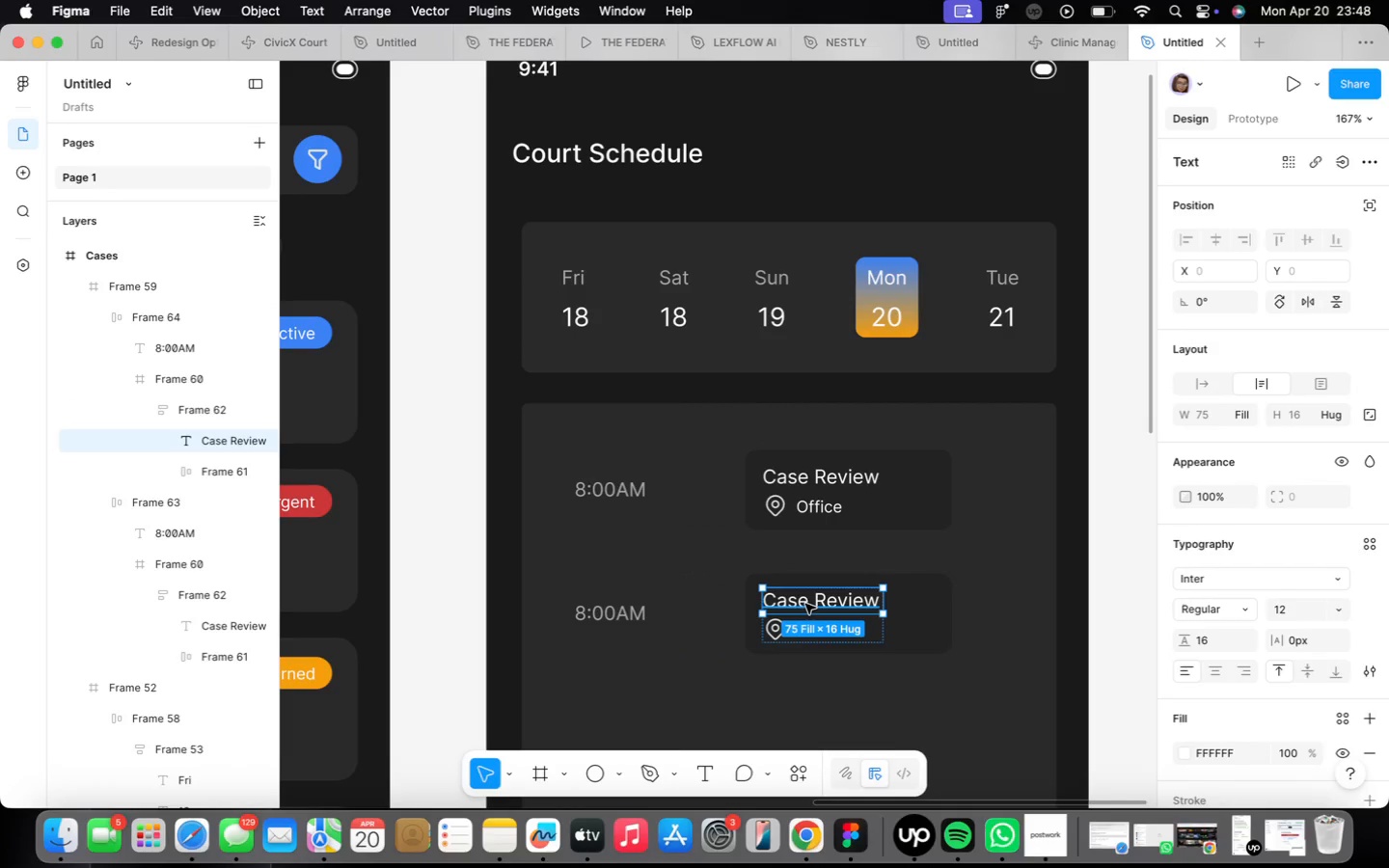 
triple_click([805, 604])
 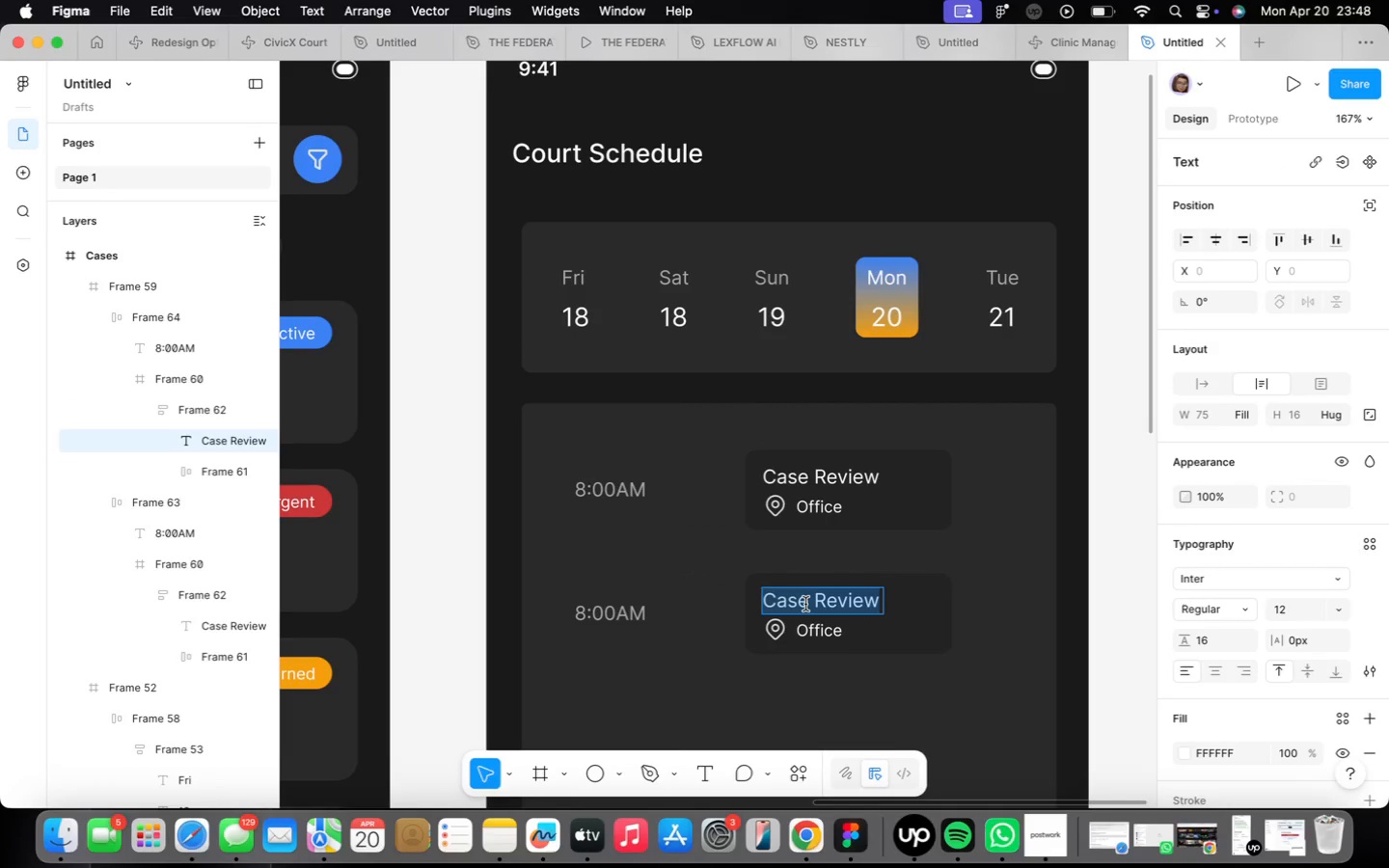 
wait(10.19)
 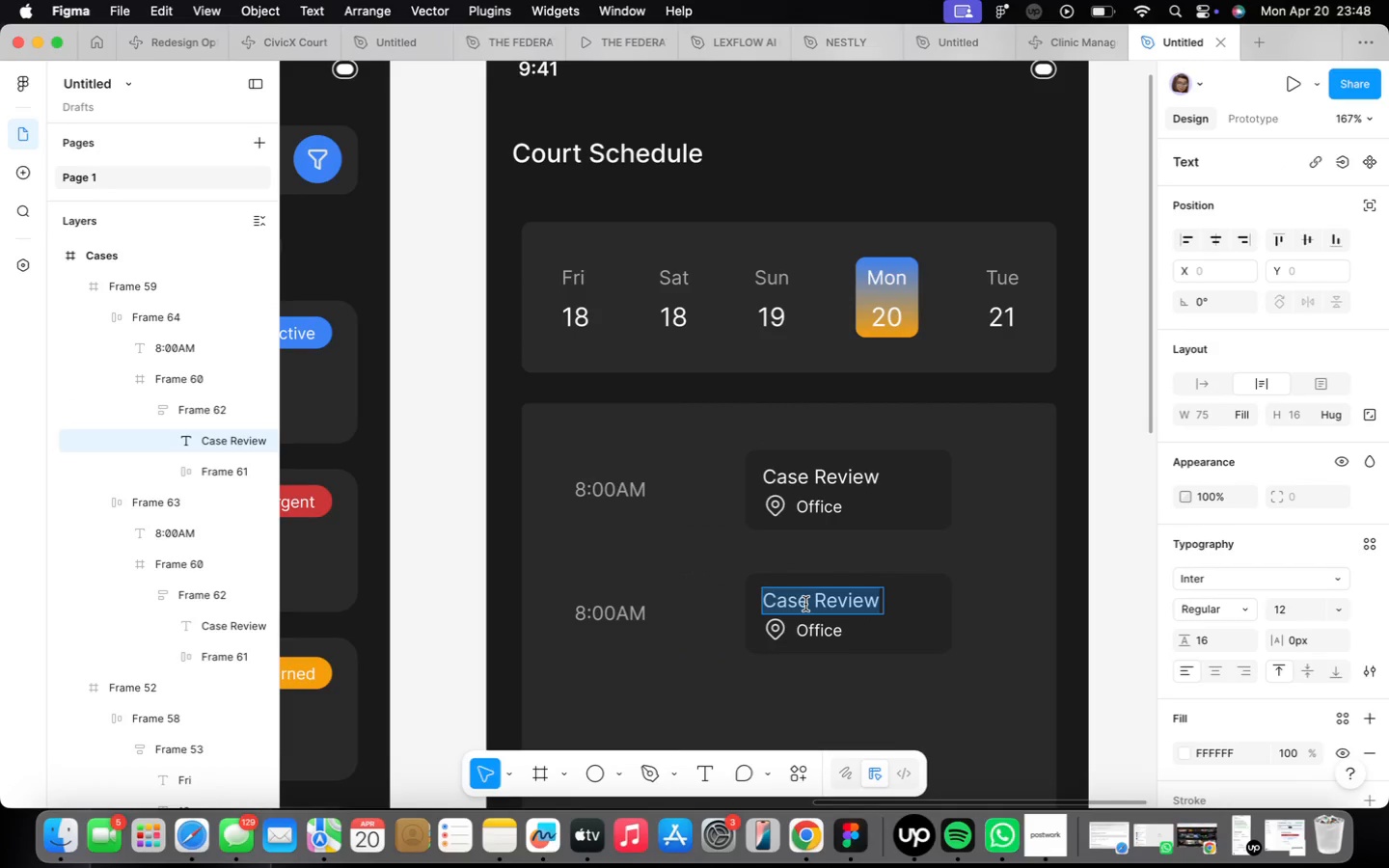 
left_click([1182, 608])
 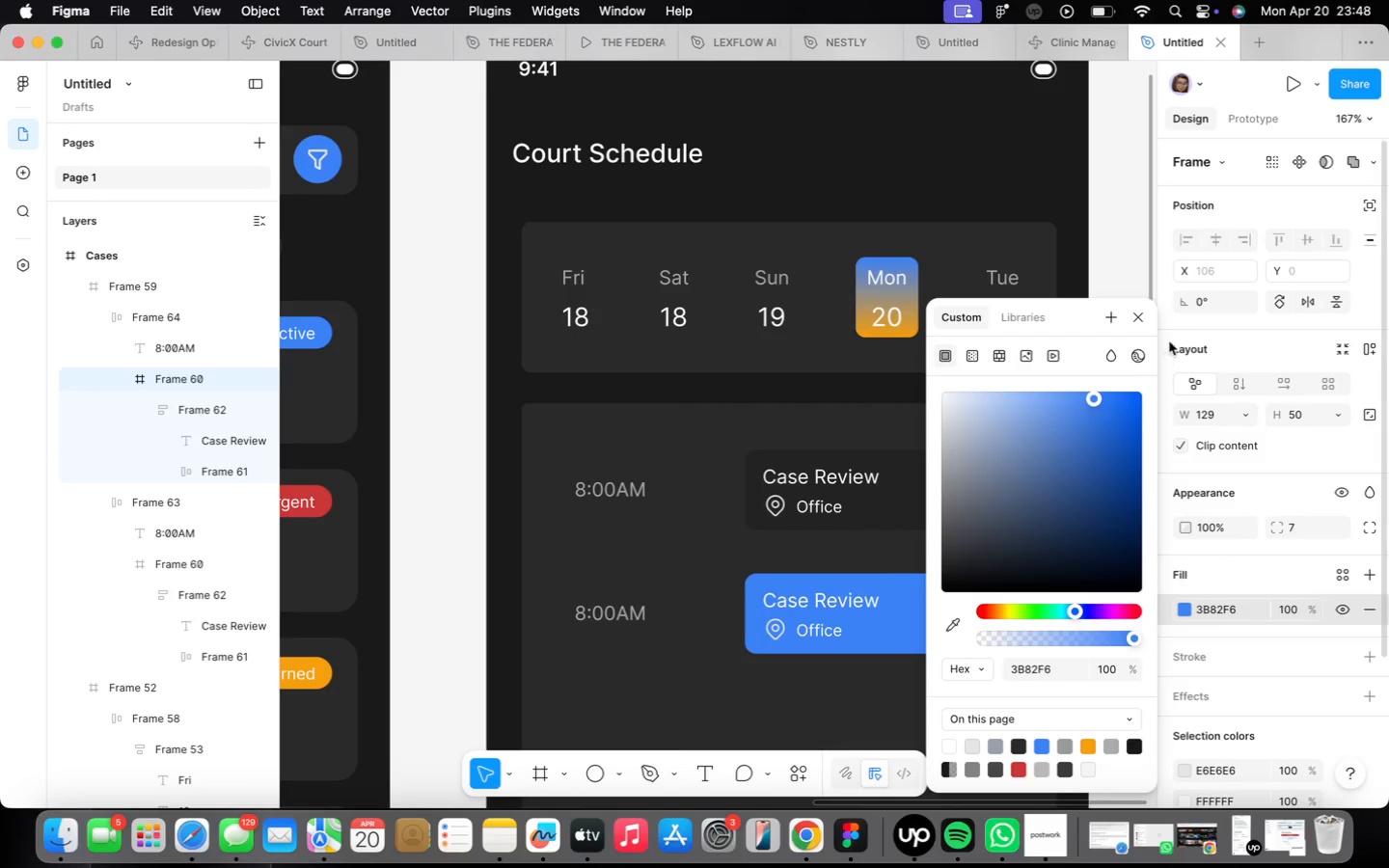 
left_click([1132, 319])
 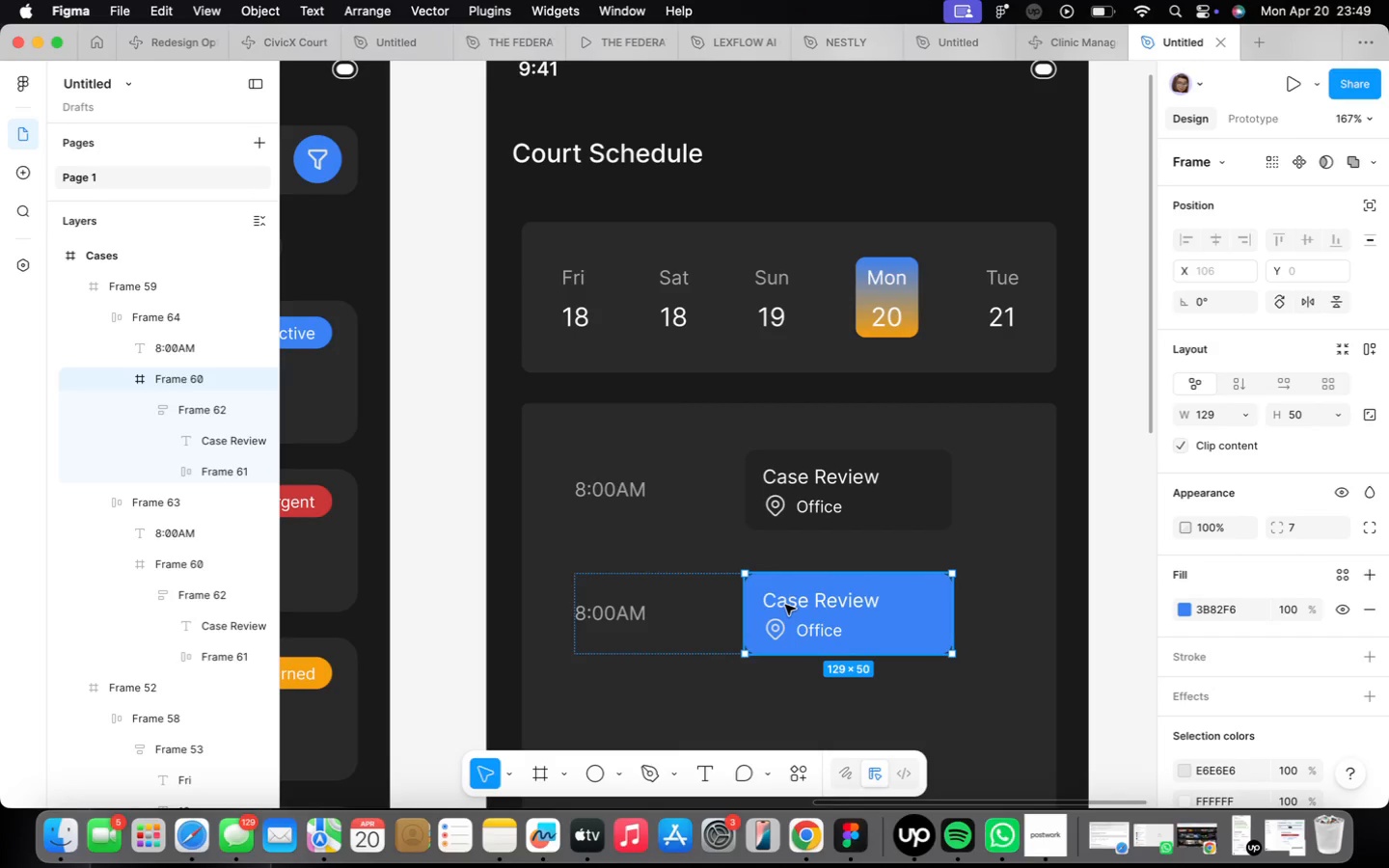 
wait(91.71)
 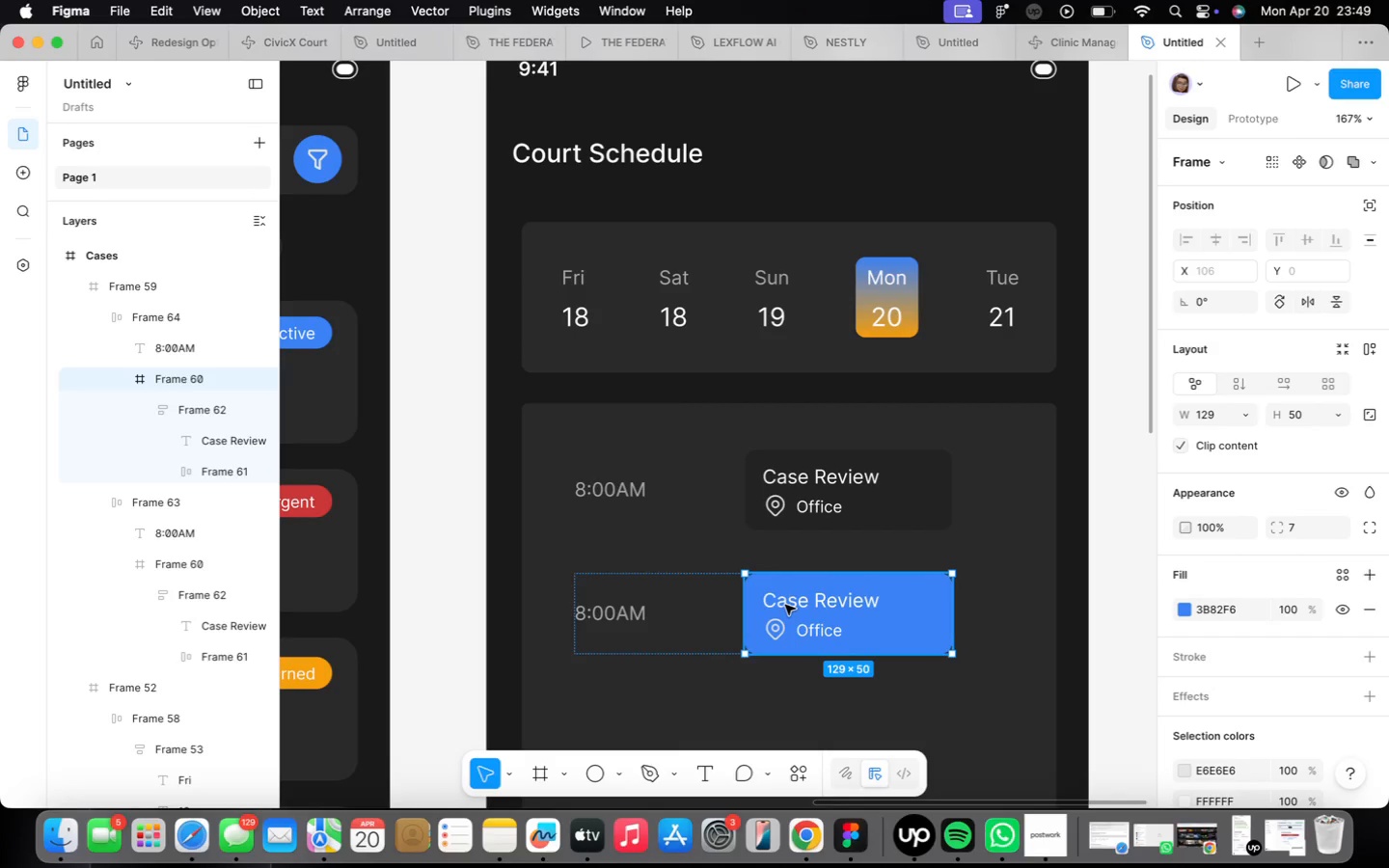 
left_click([649, 706])
 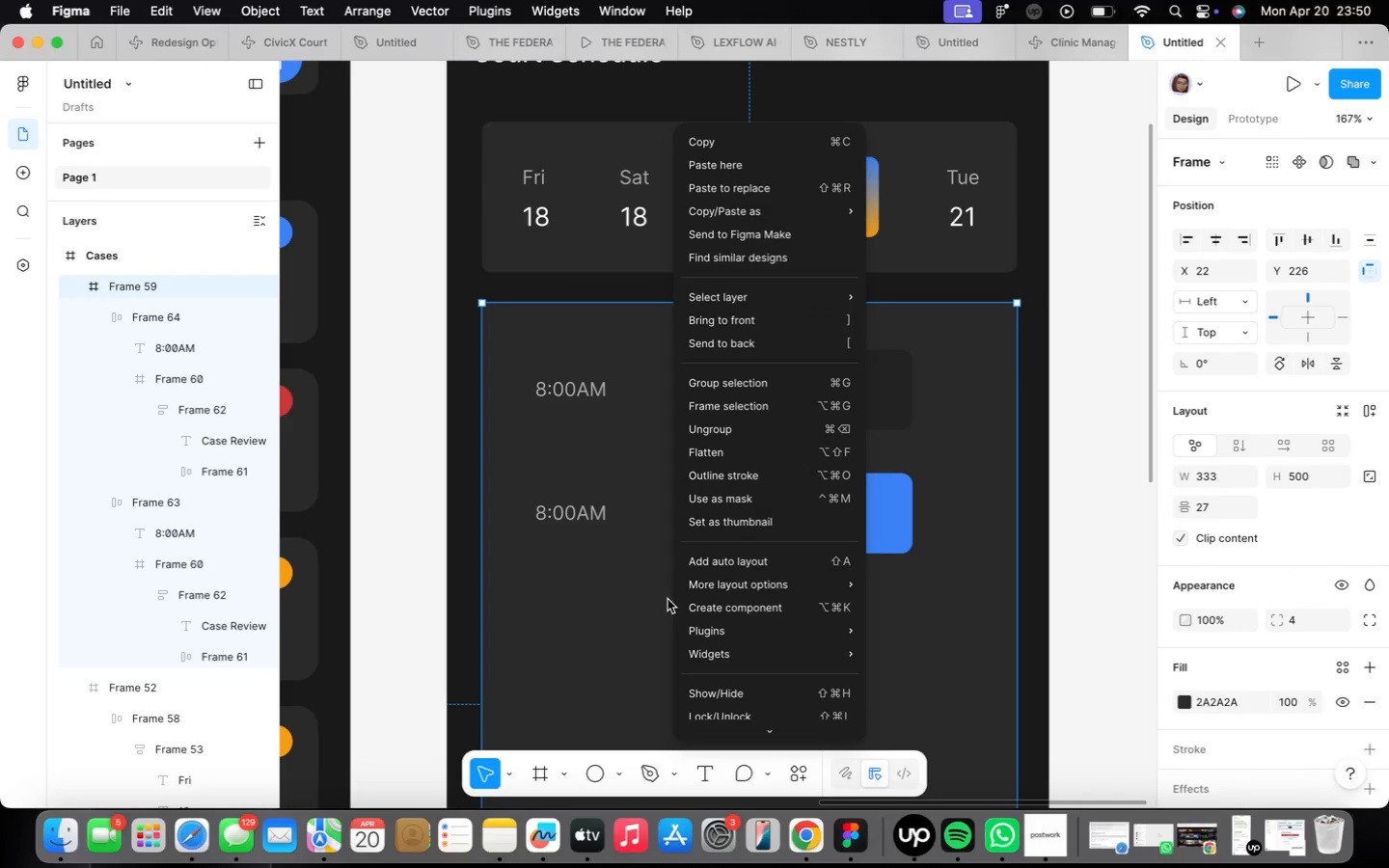 
scroll: coordinate [668, 600], scroll_direction: down, amount: 4.0
 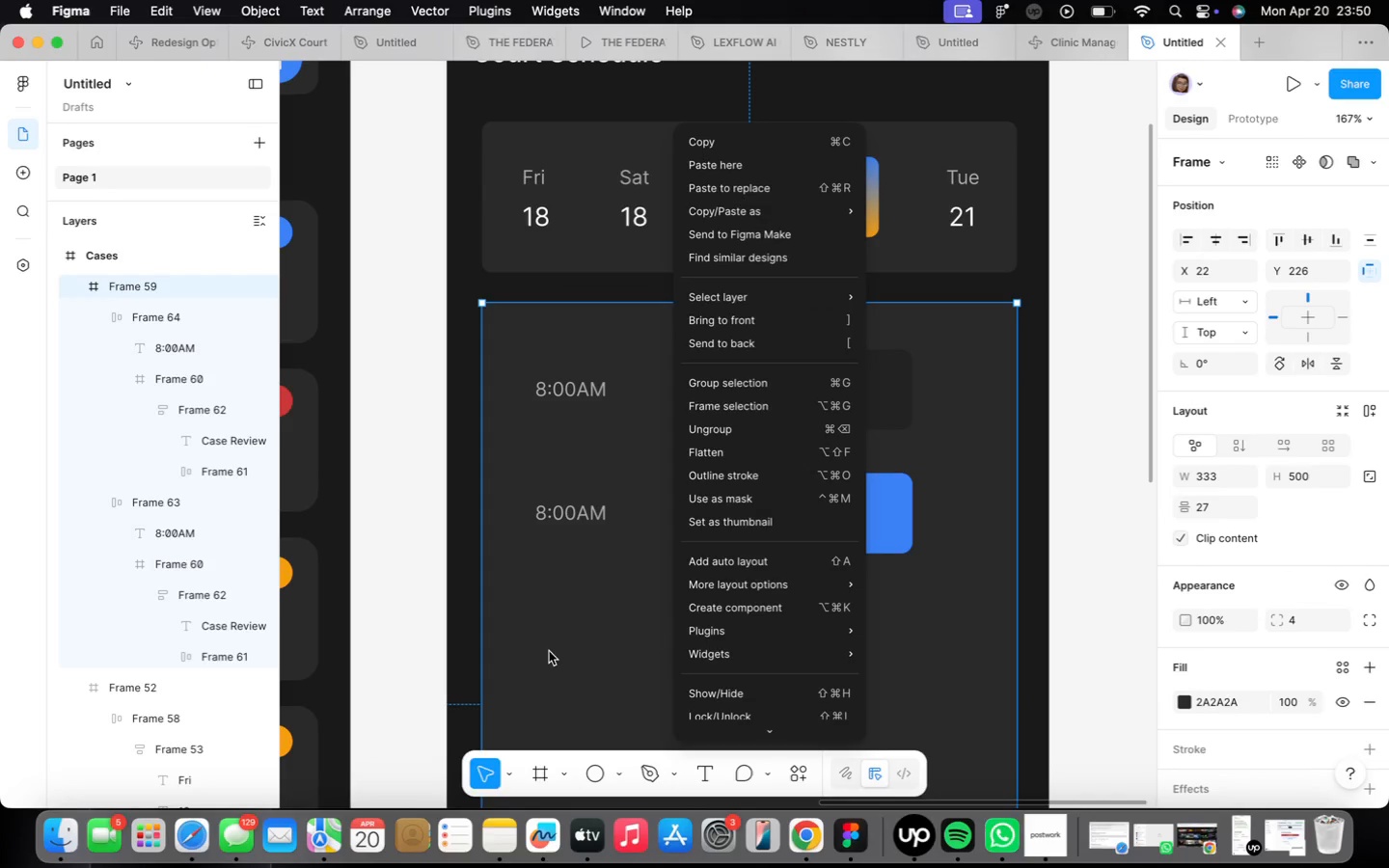 
left_click([553, 648])
 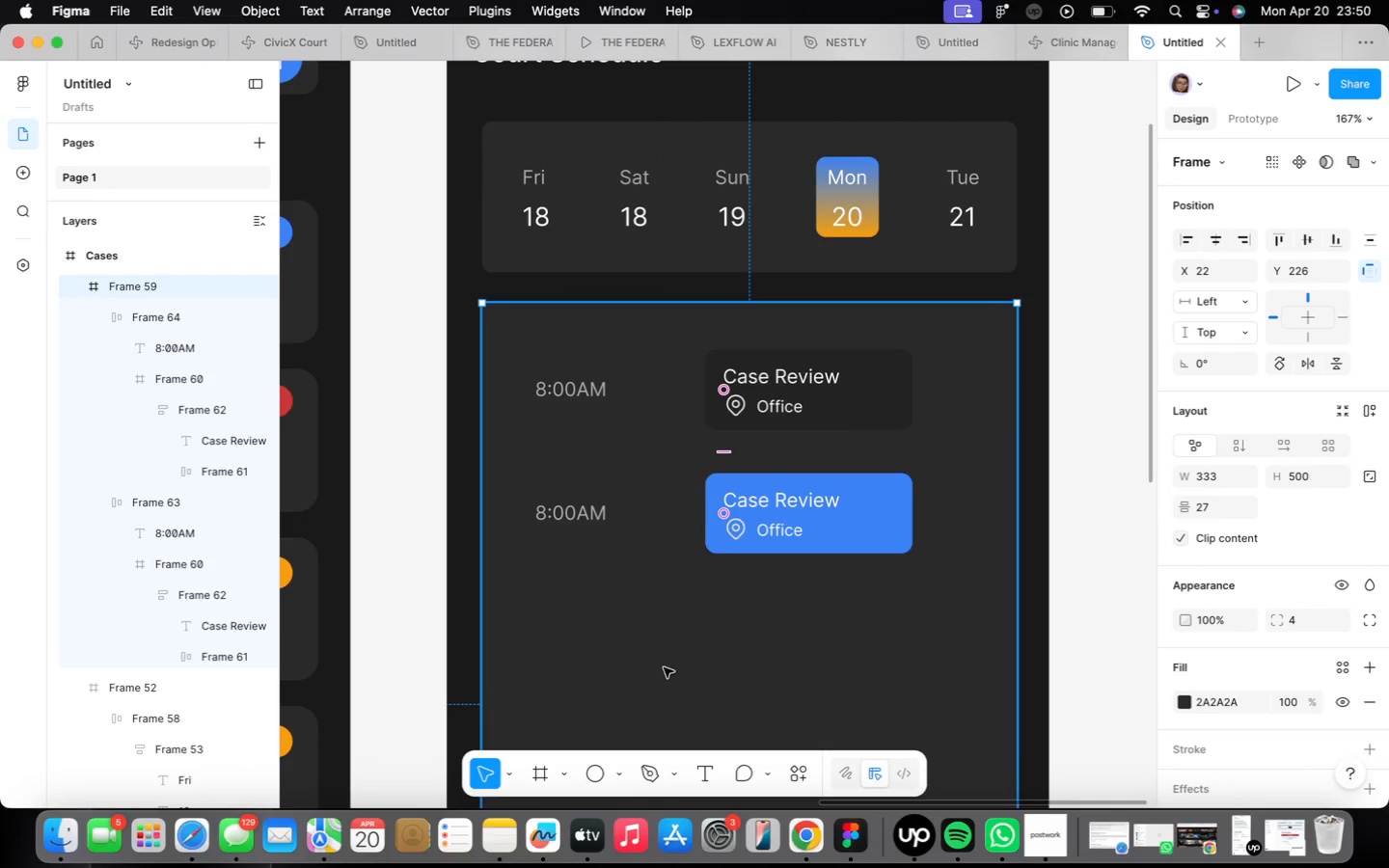 
scroll: coordinate [664, 665], scroll_direction: down, amount: 2.0
 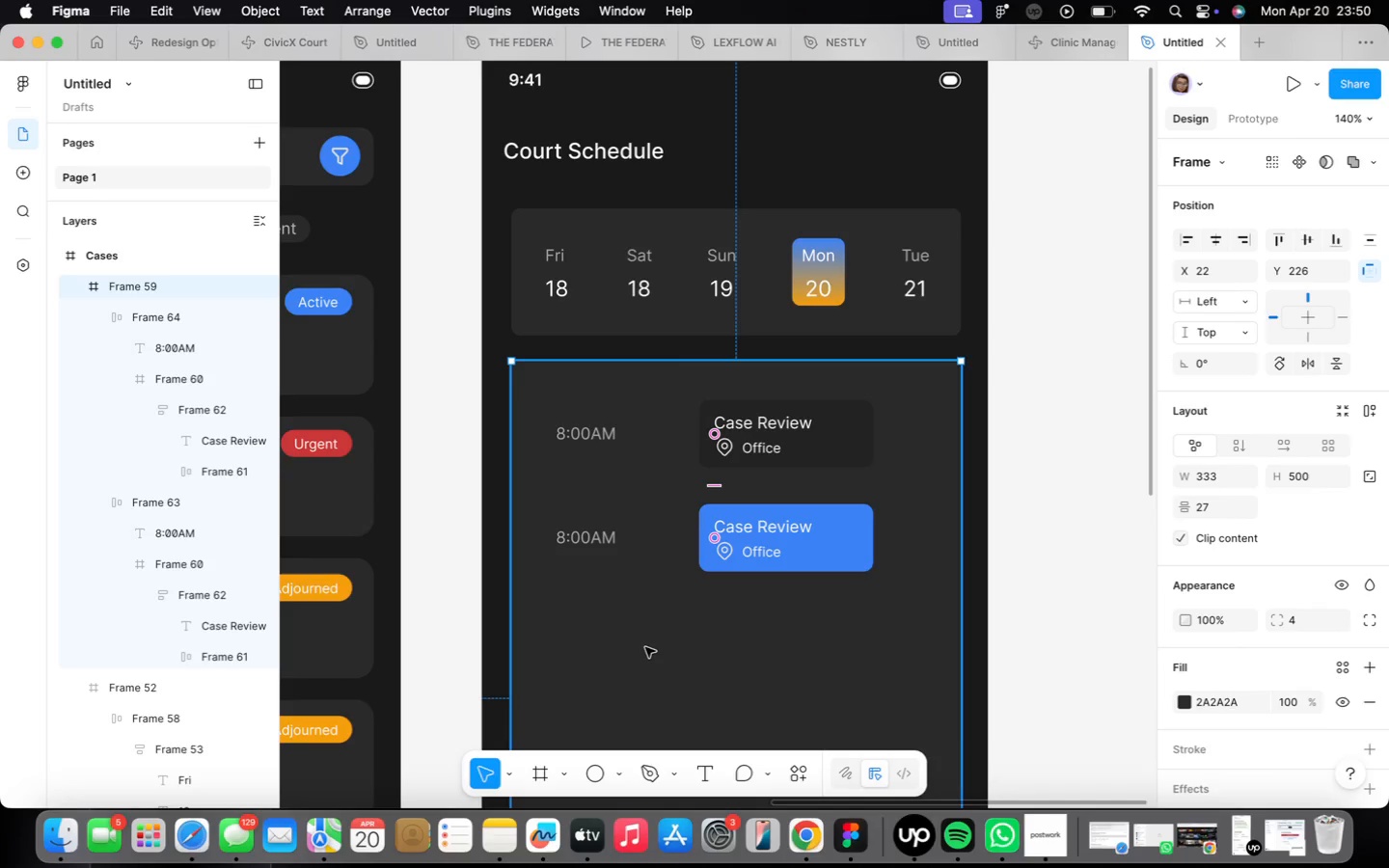 
wait(14.11)
 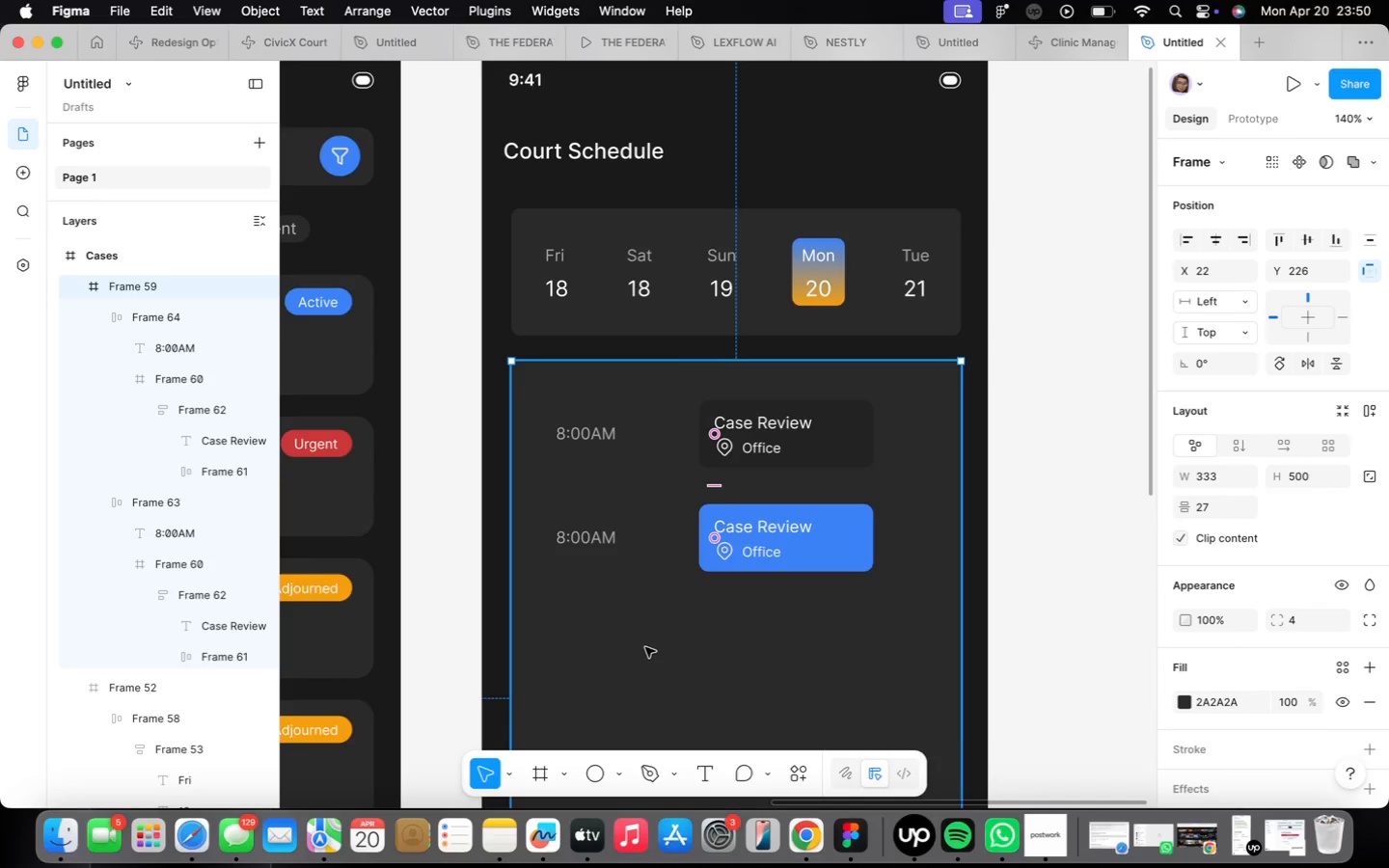 
left_click([703, 608])
 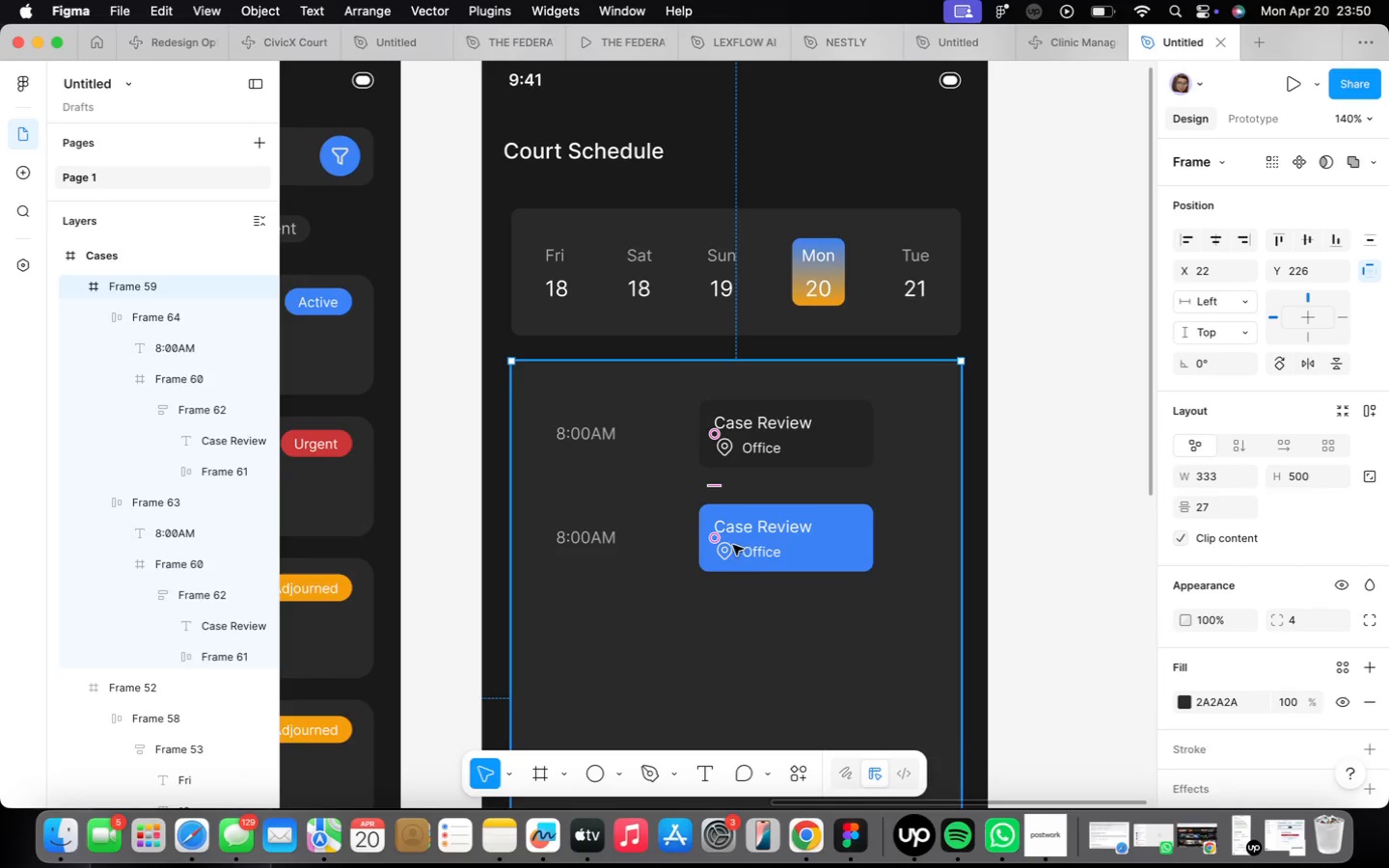 
left_click_drag(start_coordinate=[737, 530], to_coordinate=[742, 538])
 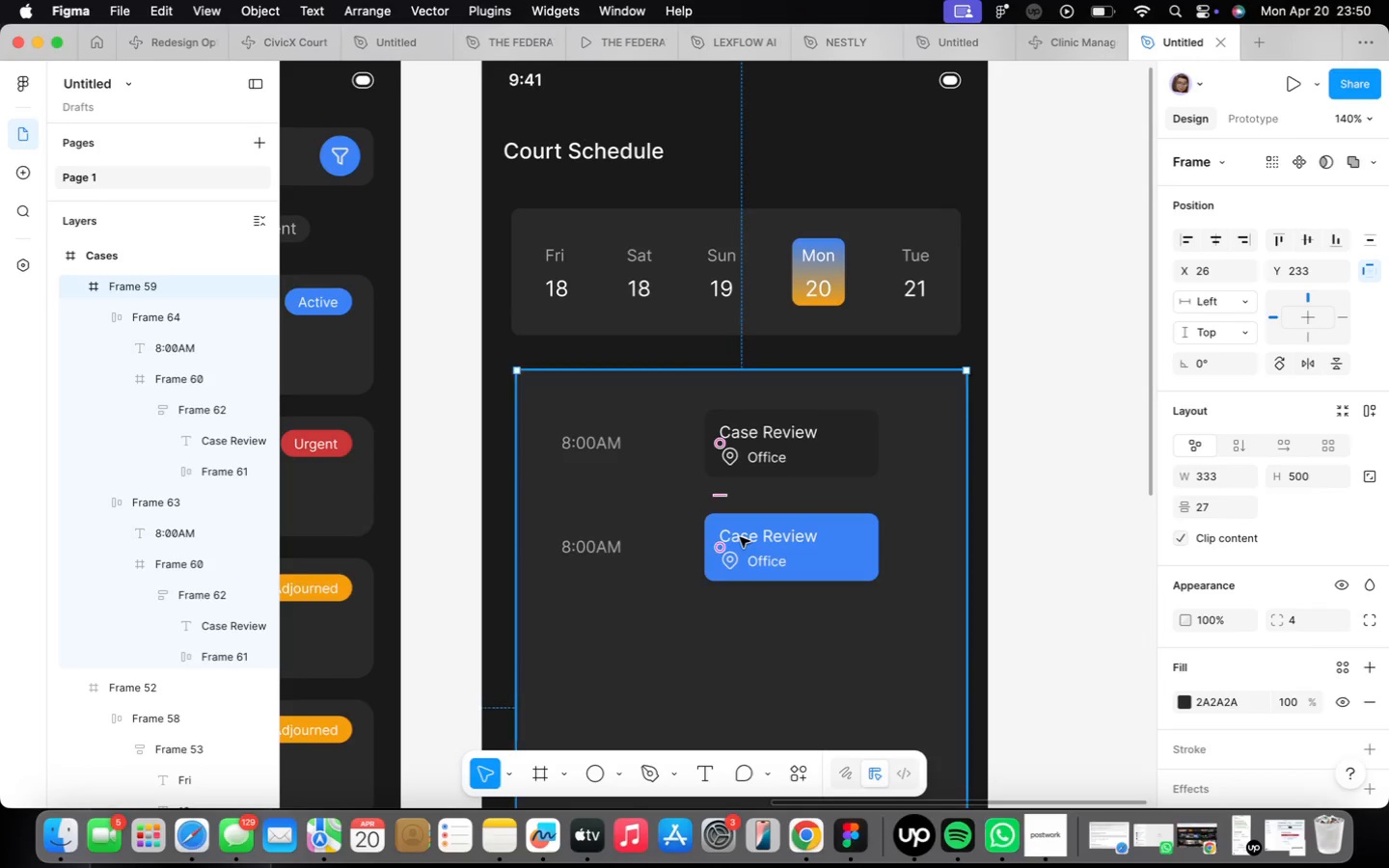 
double_click([740, 537])
 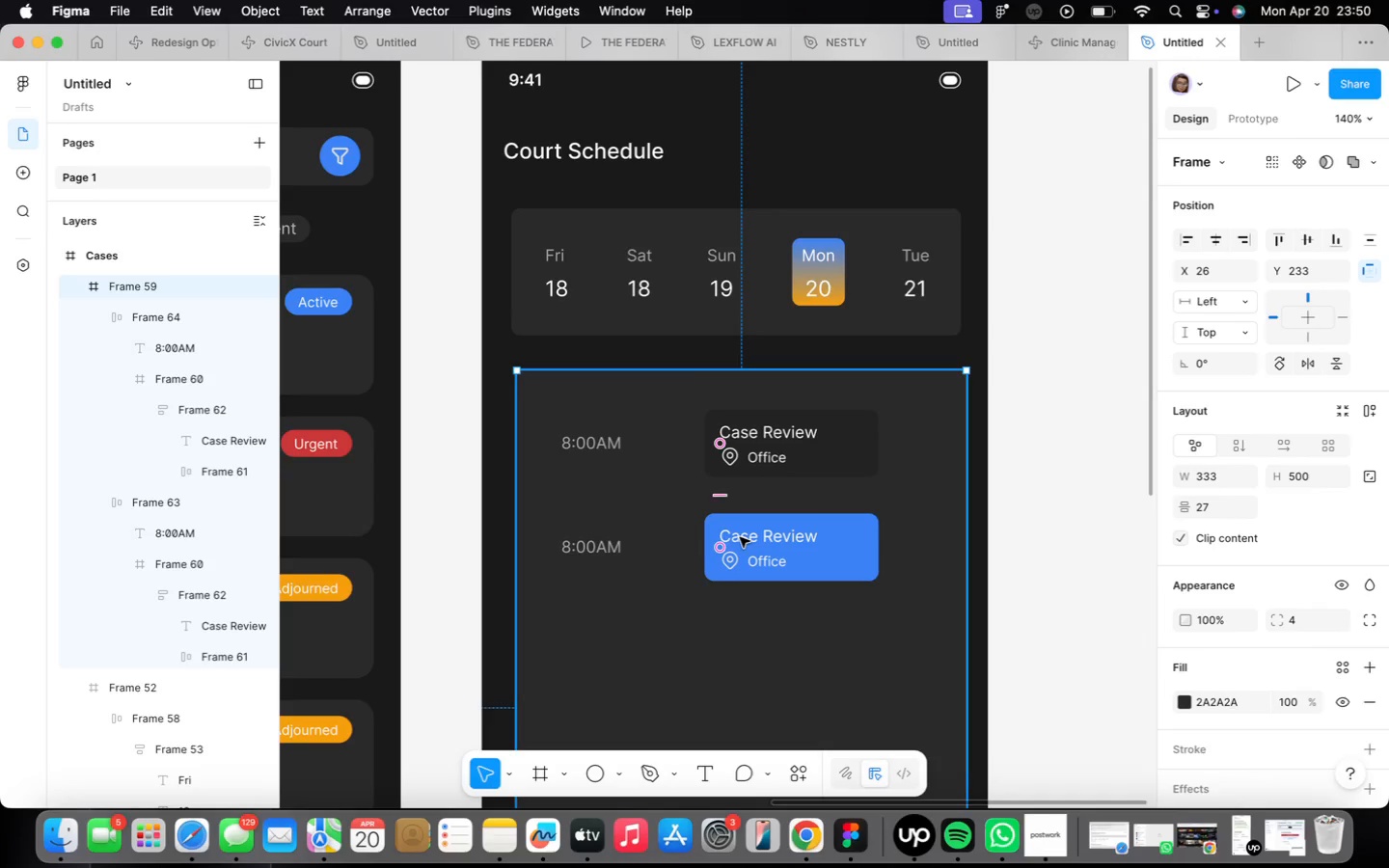 
triple_click([740, 537])
 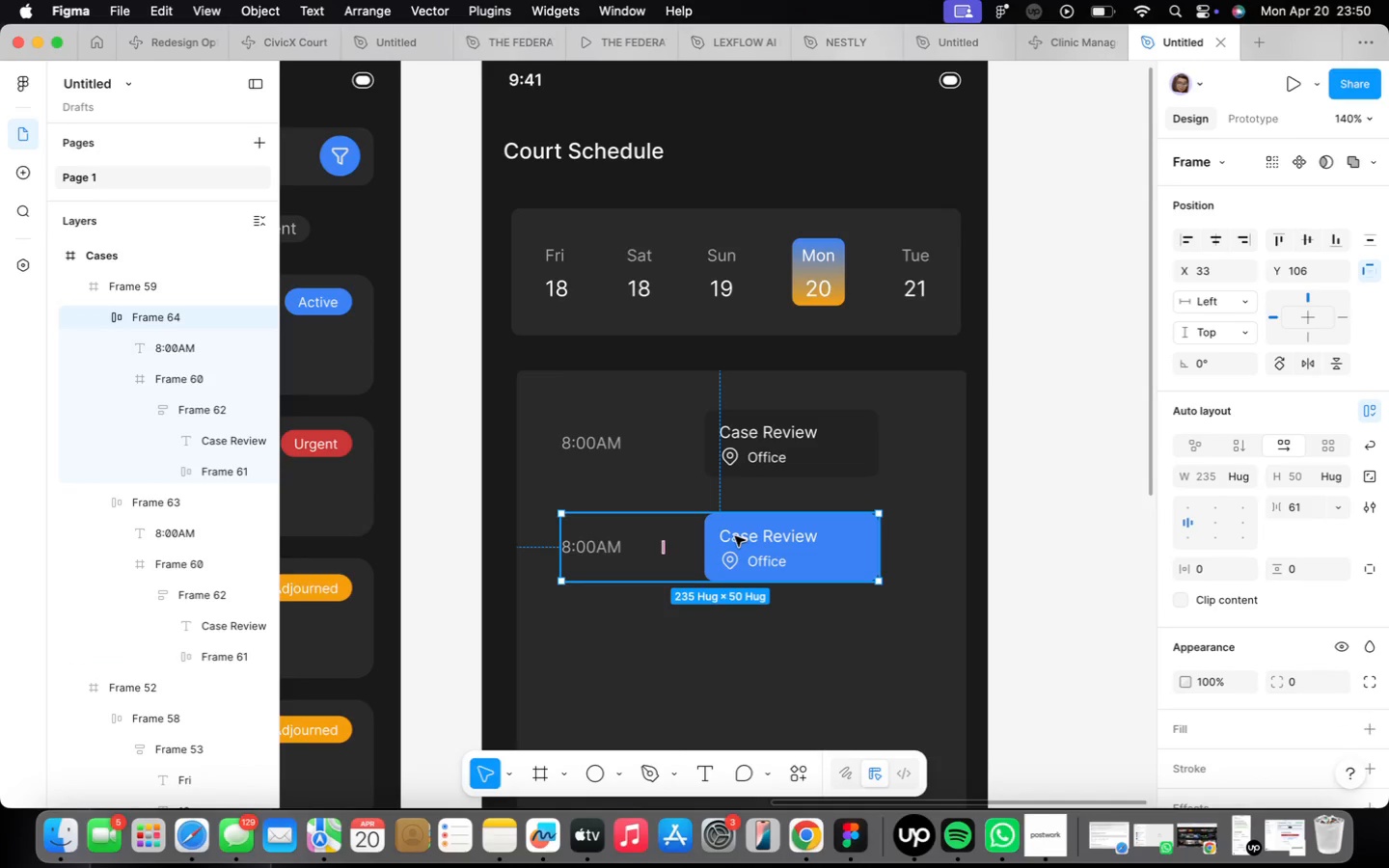 
key(Meta+CommandLeft)
 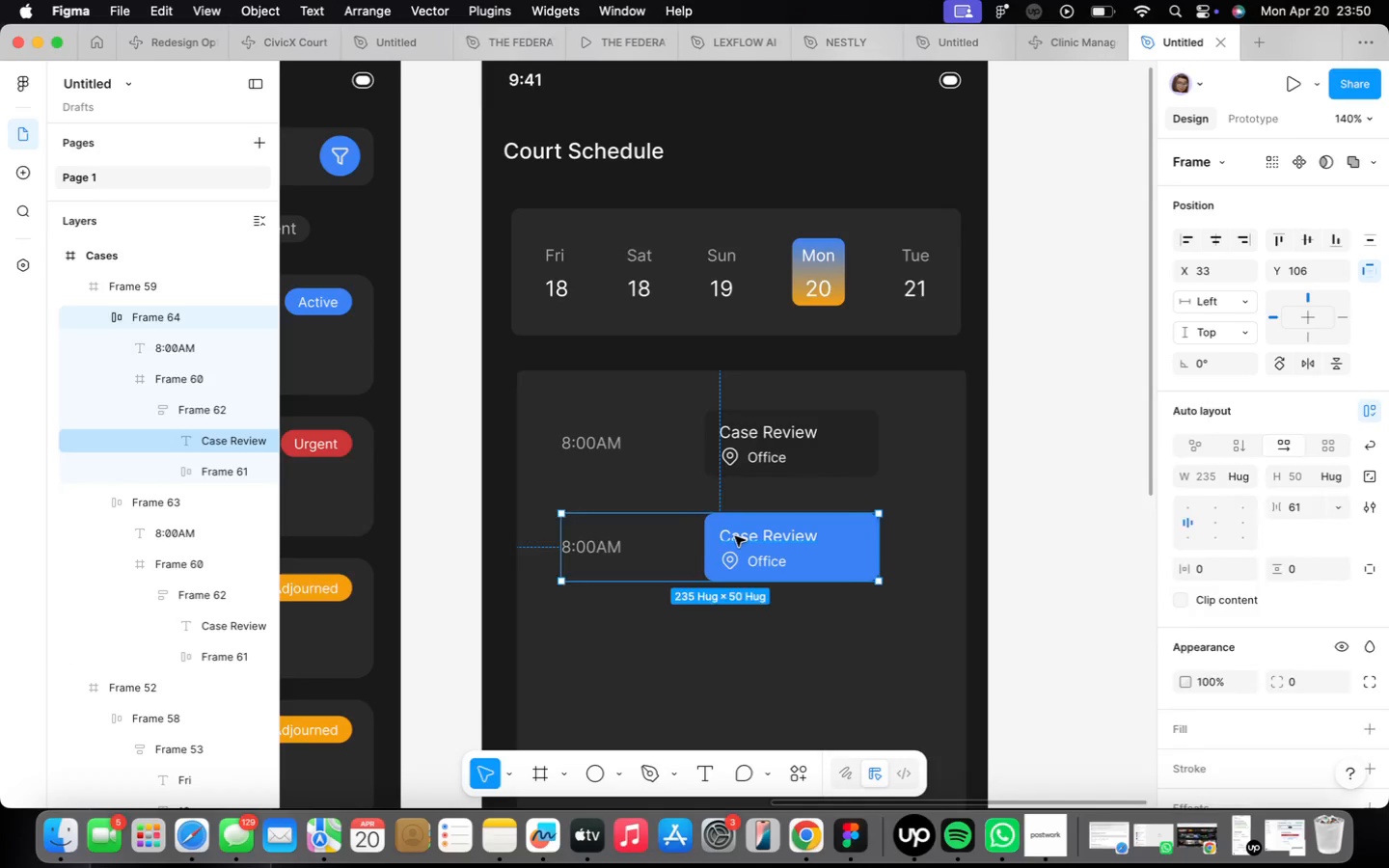 
key(Meta+Z)
 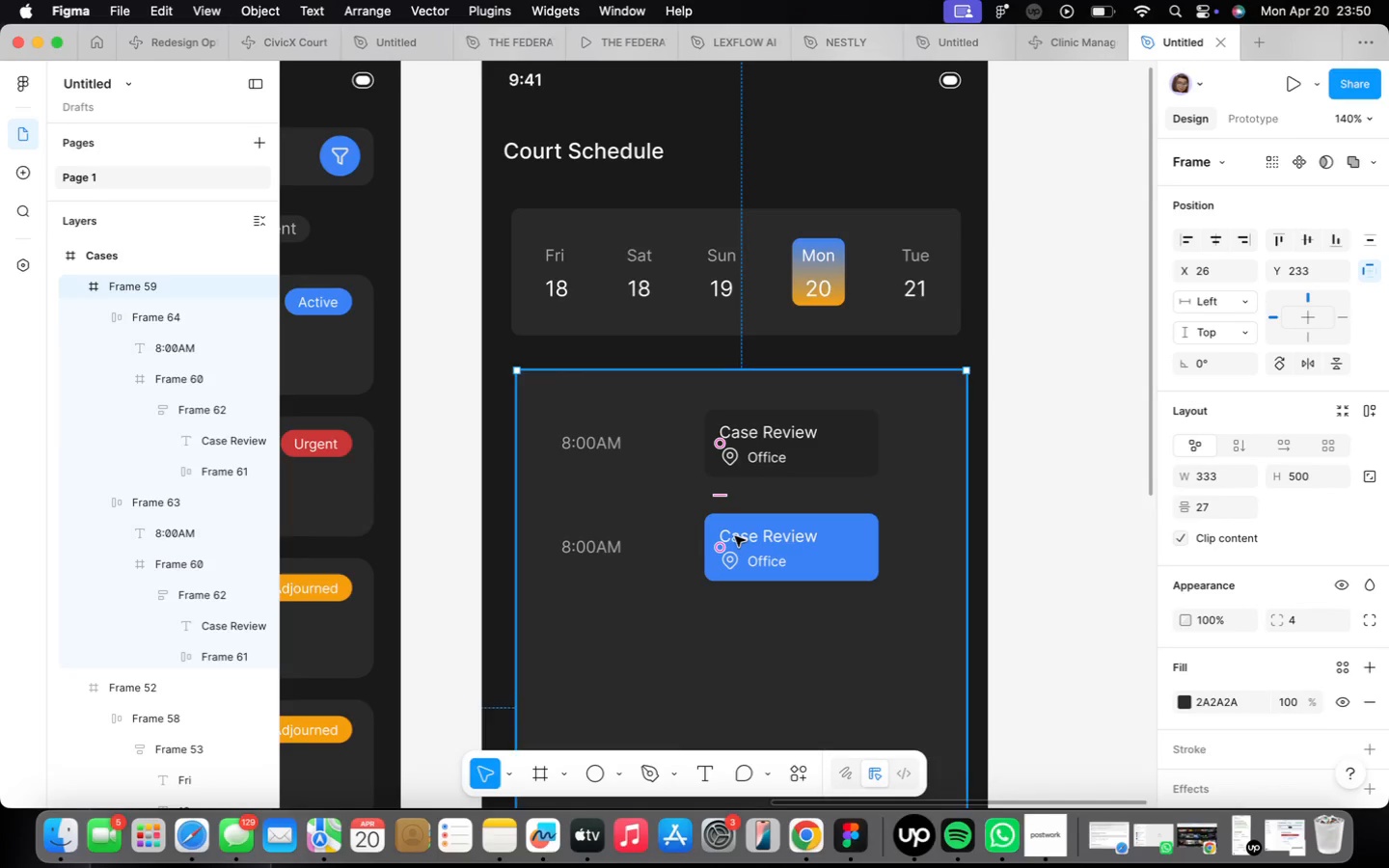 
key(Meta+Z)
 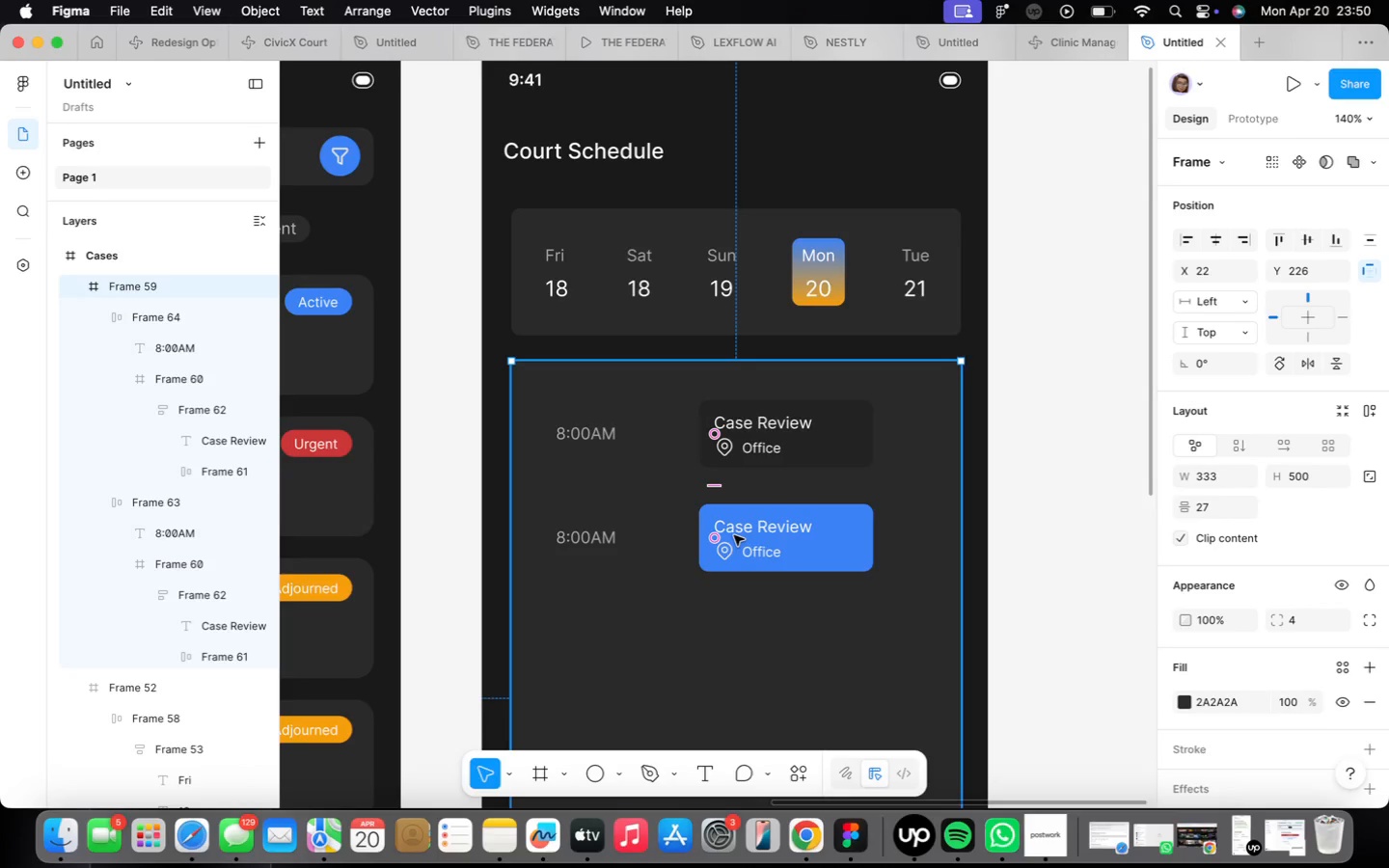 
double_click([738, 532])
 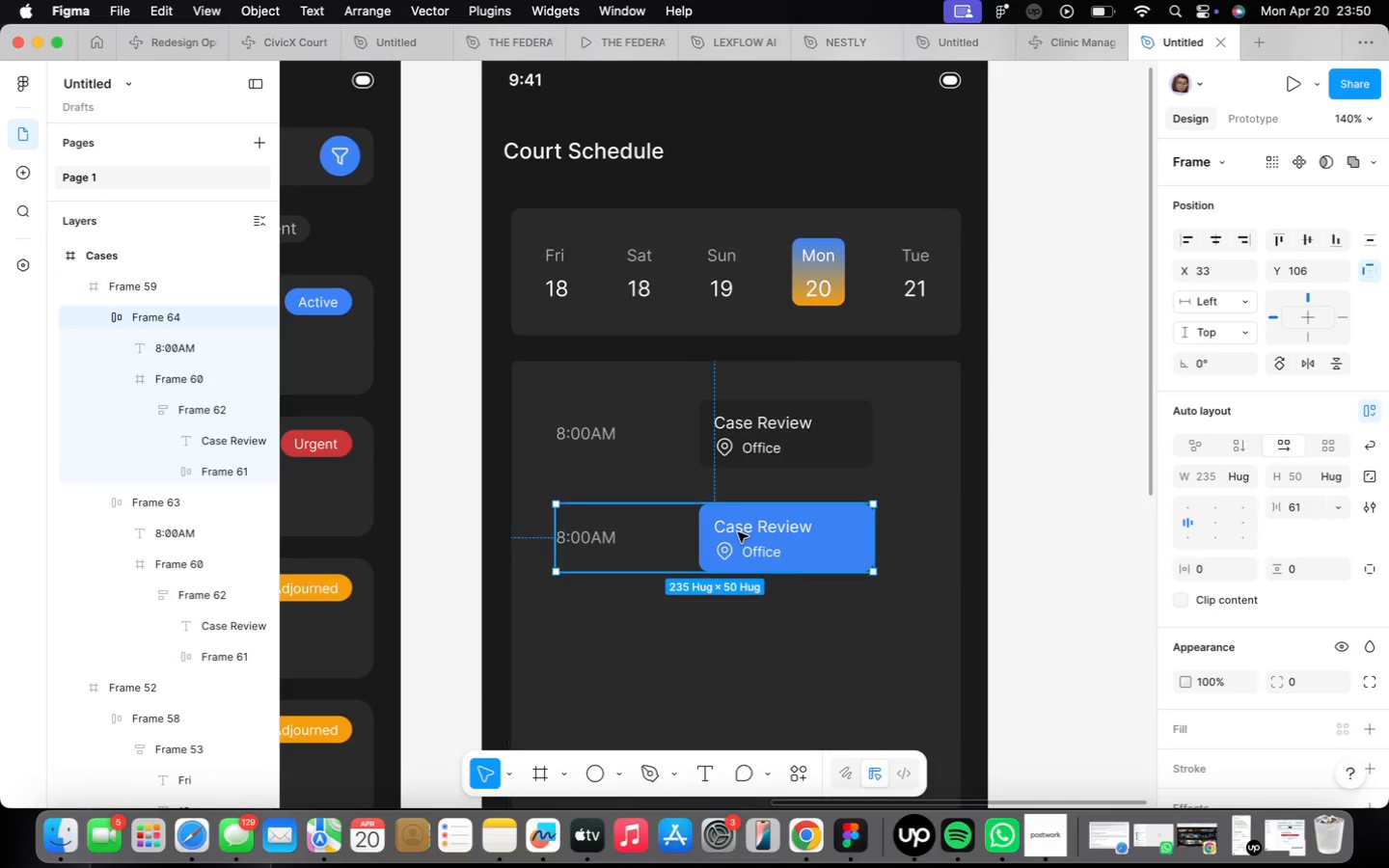 
triple_click([738, 532])
 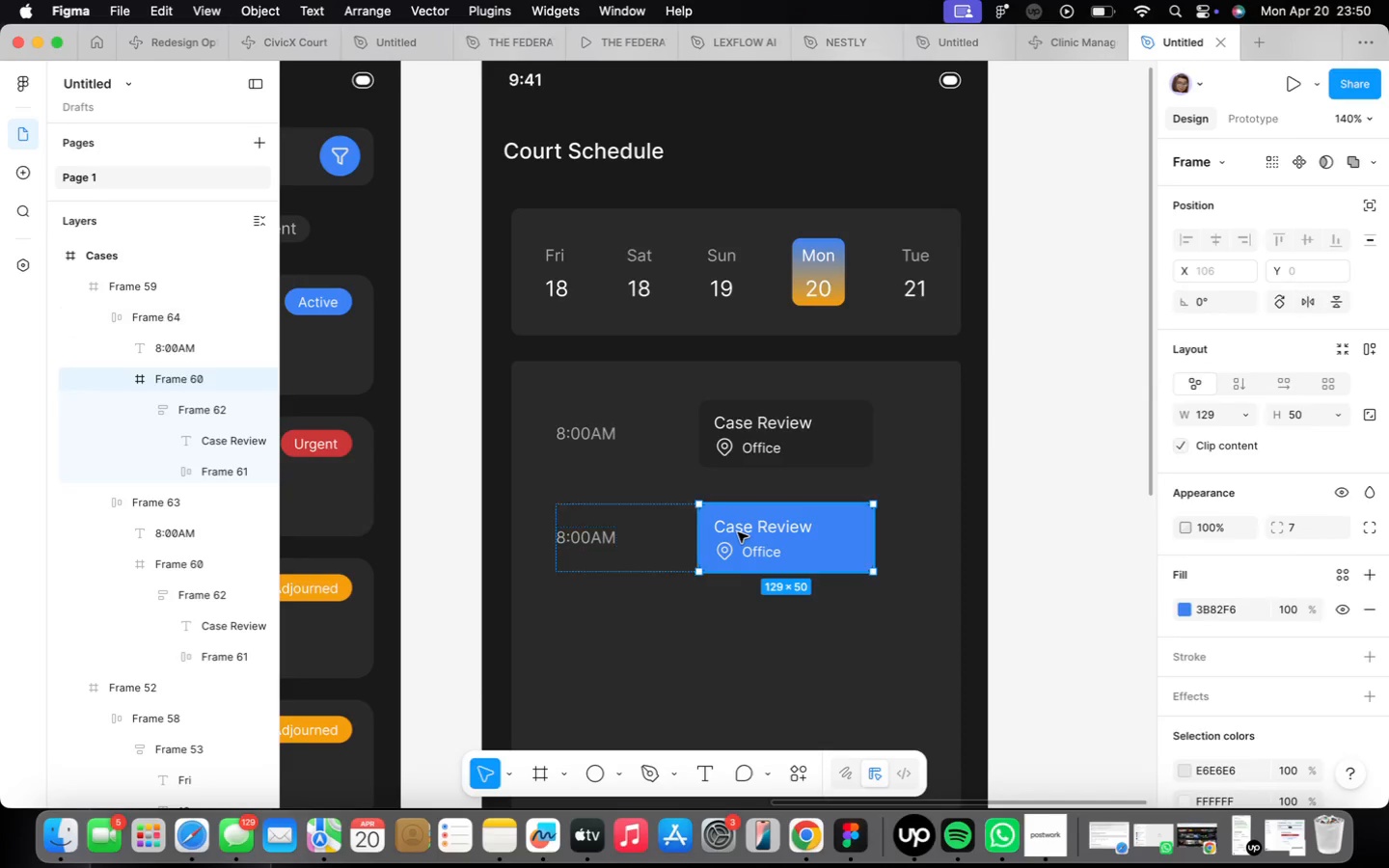 
triple_click([738, 532])
 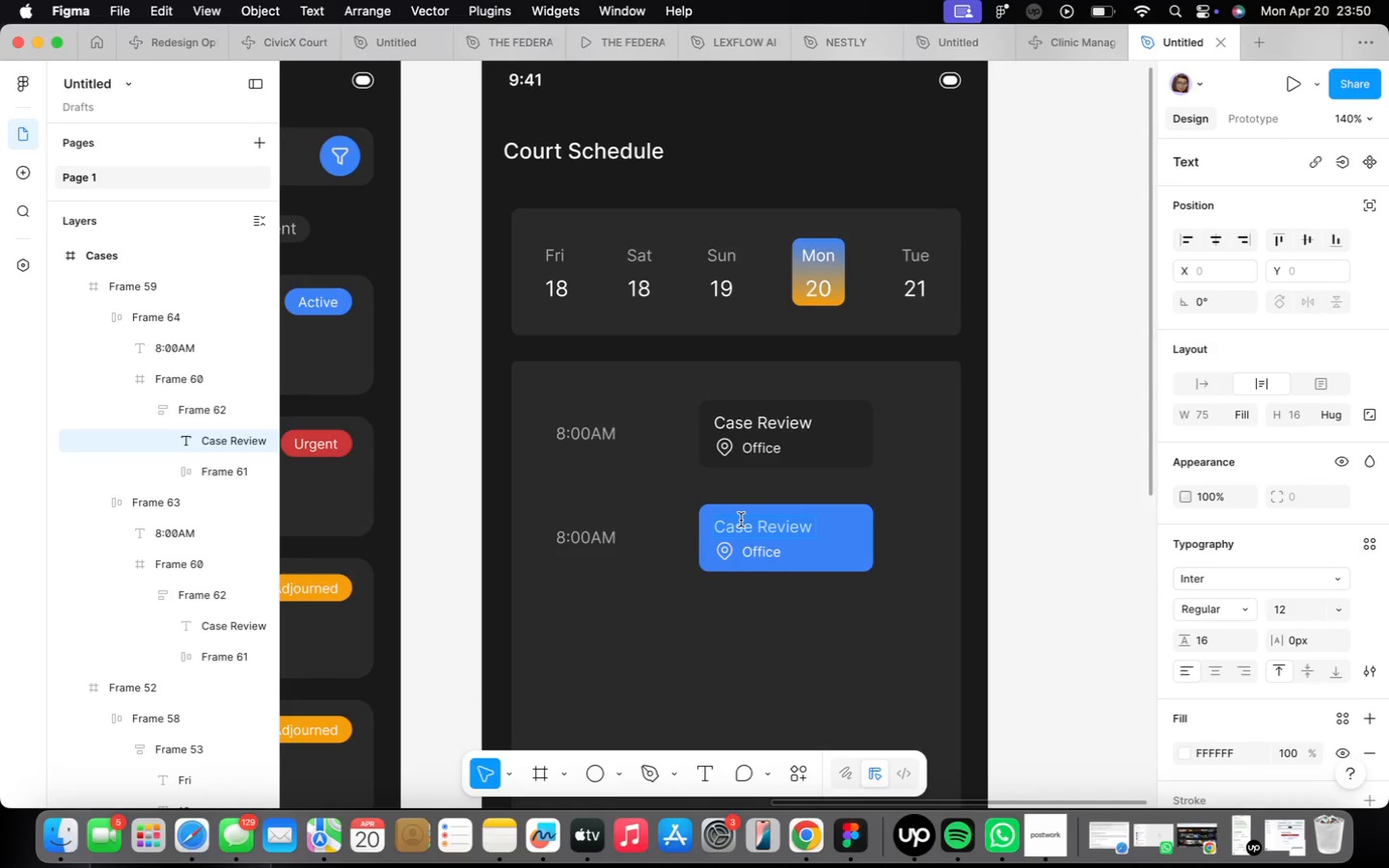 
type(State v Adewale)
 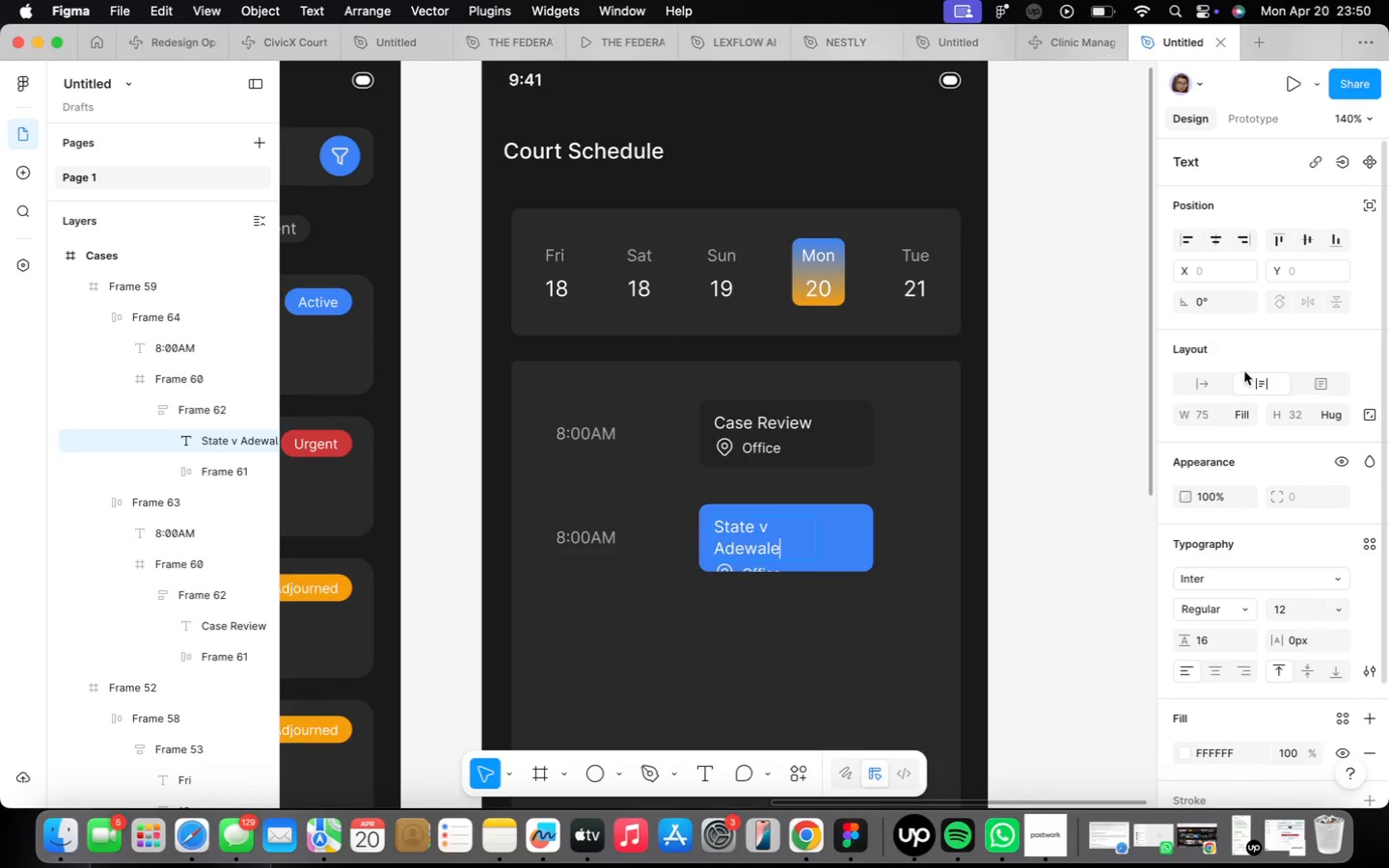 
left_click([1220, 379])
 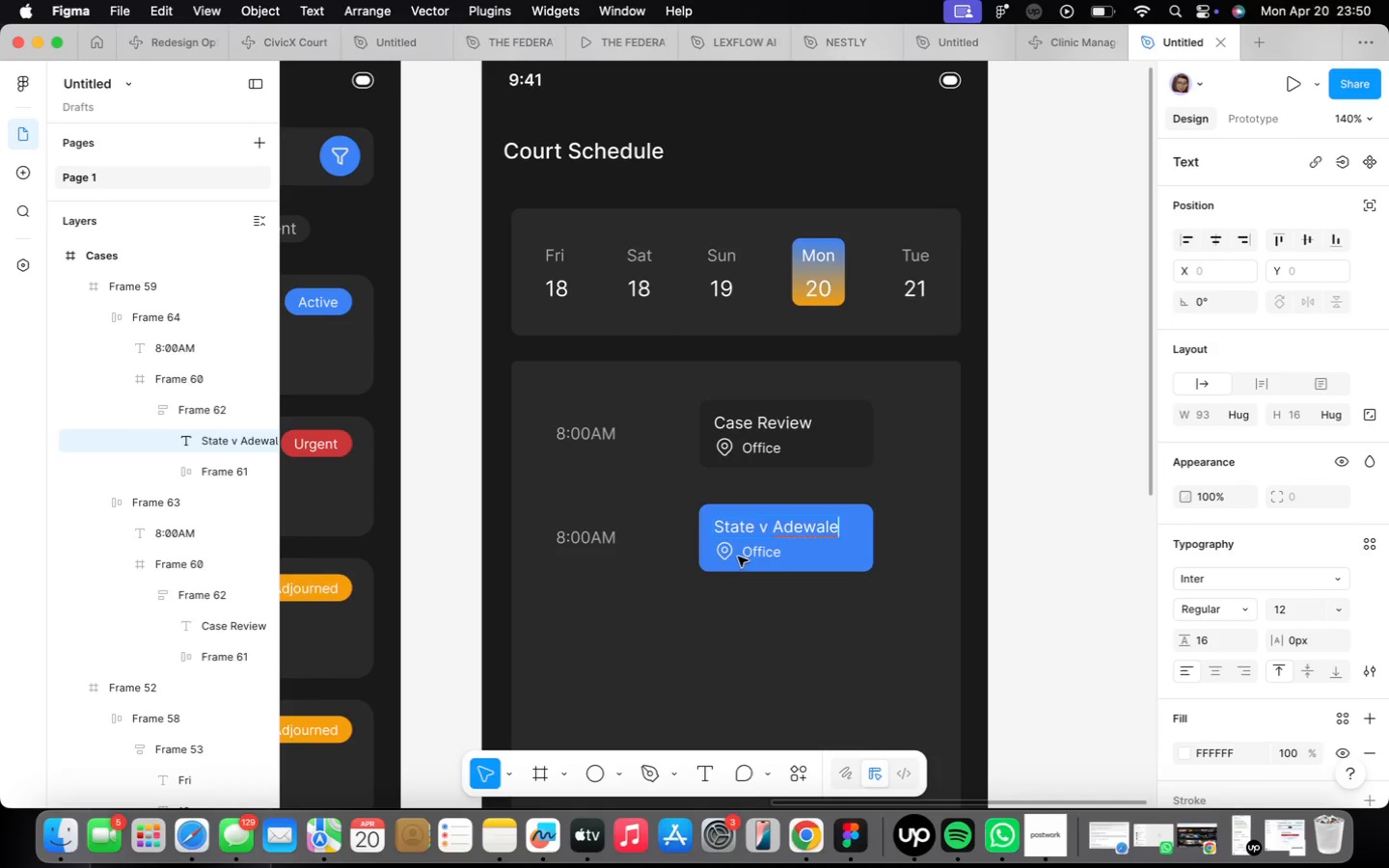 
double_click([751, 556])
 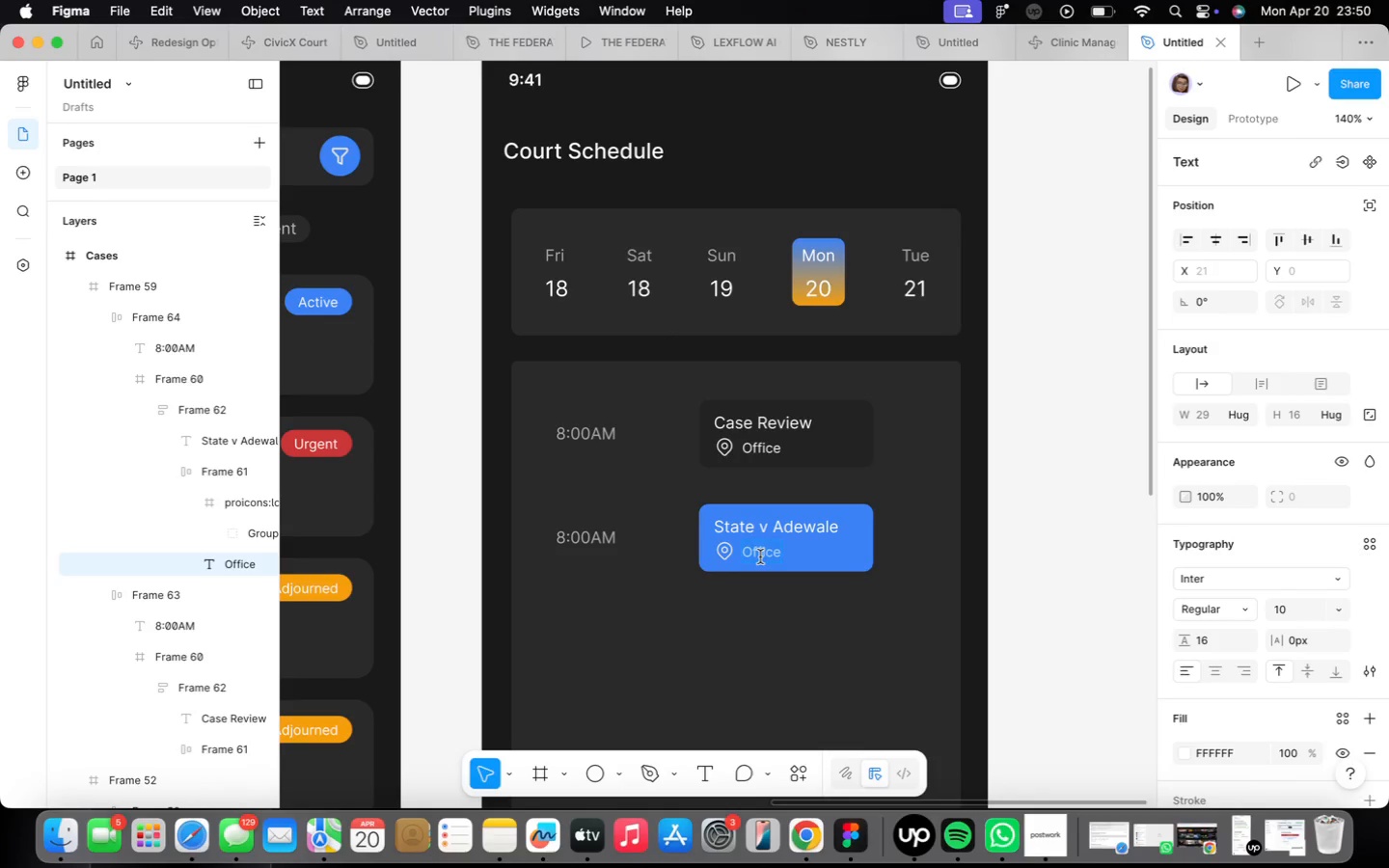 
type(Court 3A)
 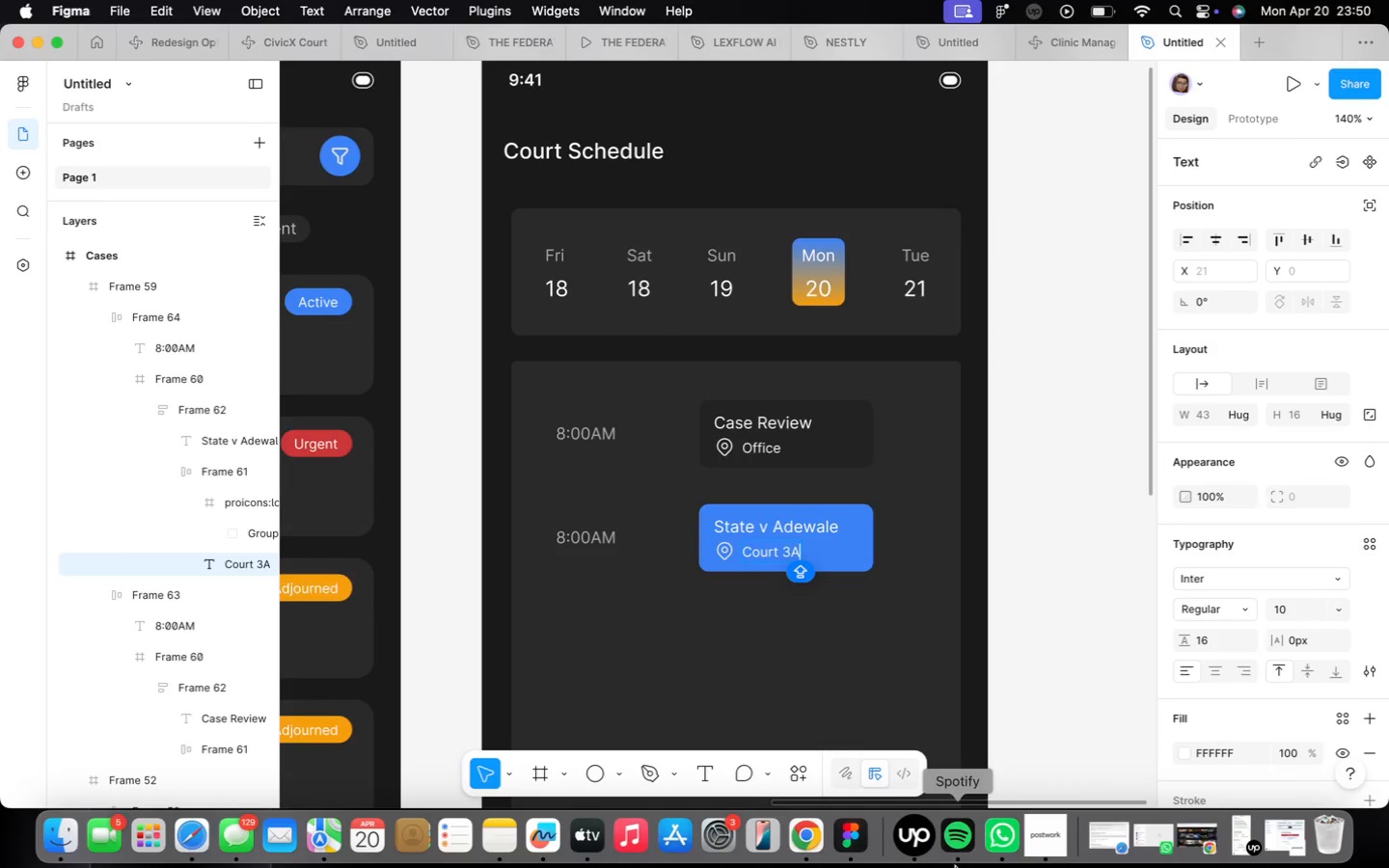 
left_click([1037, 845])